 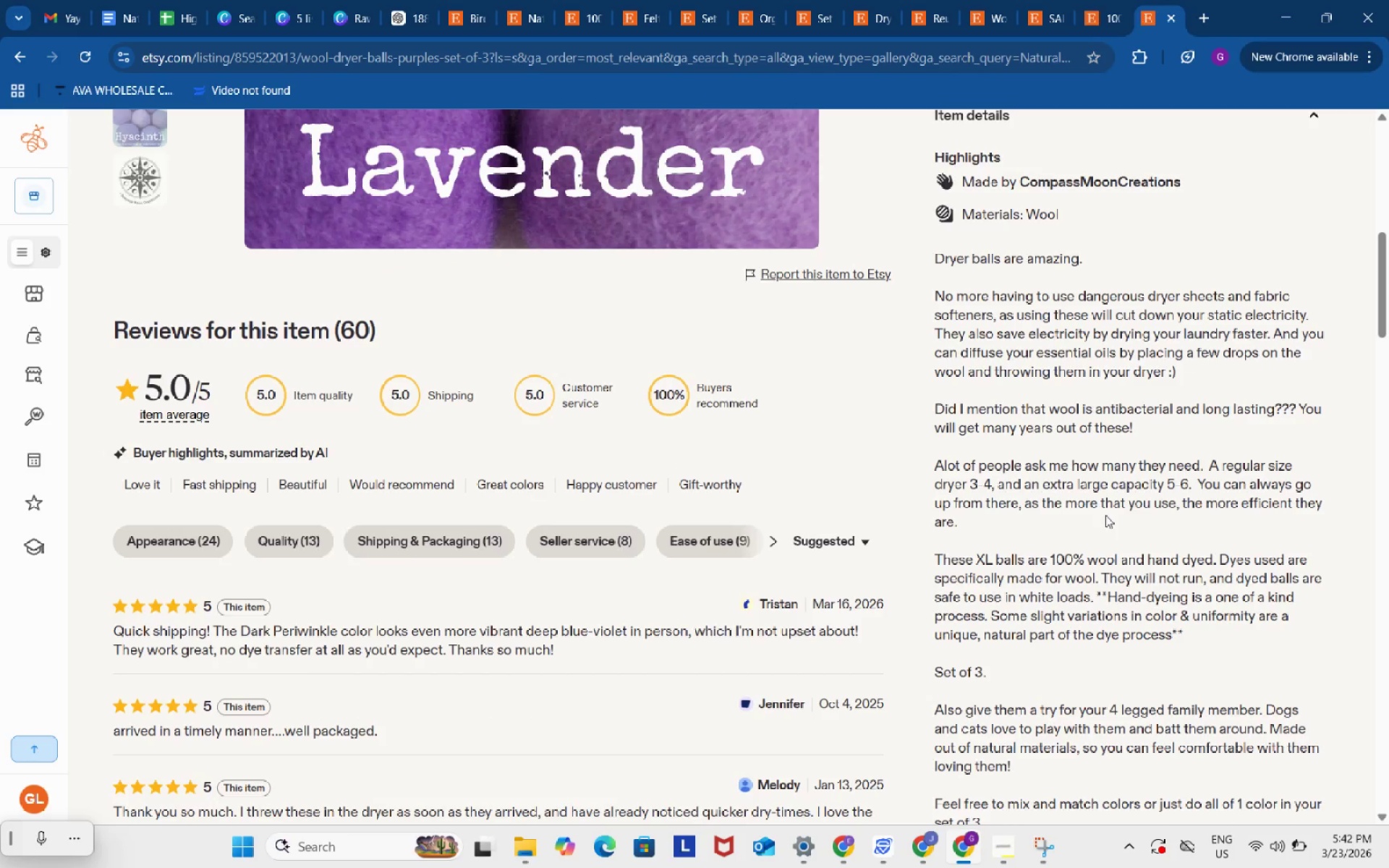 
scroll: coordinate [1105, 515], scroll_direction: up, amount: 2.0
 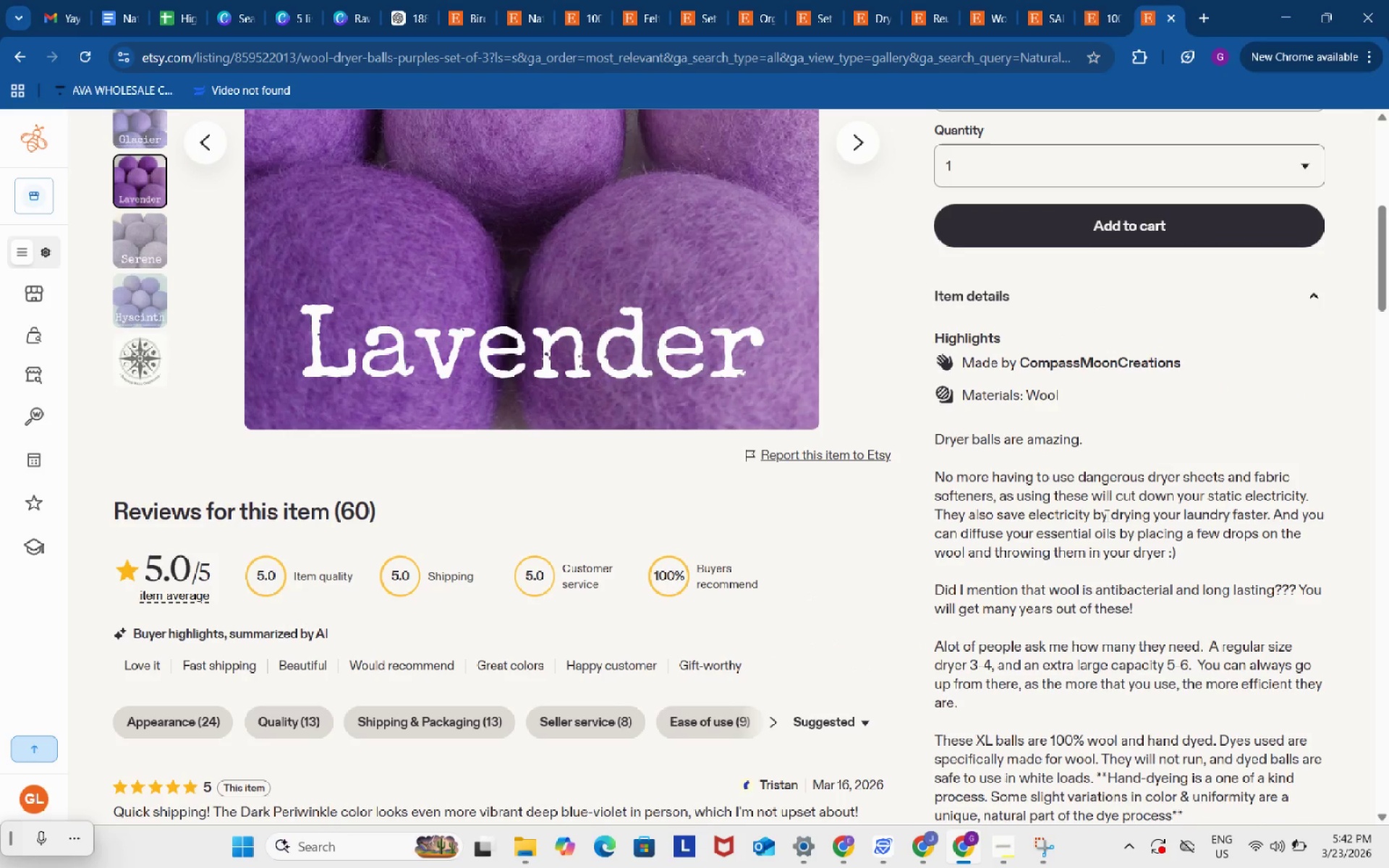 
wait(10.29)
 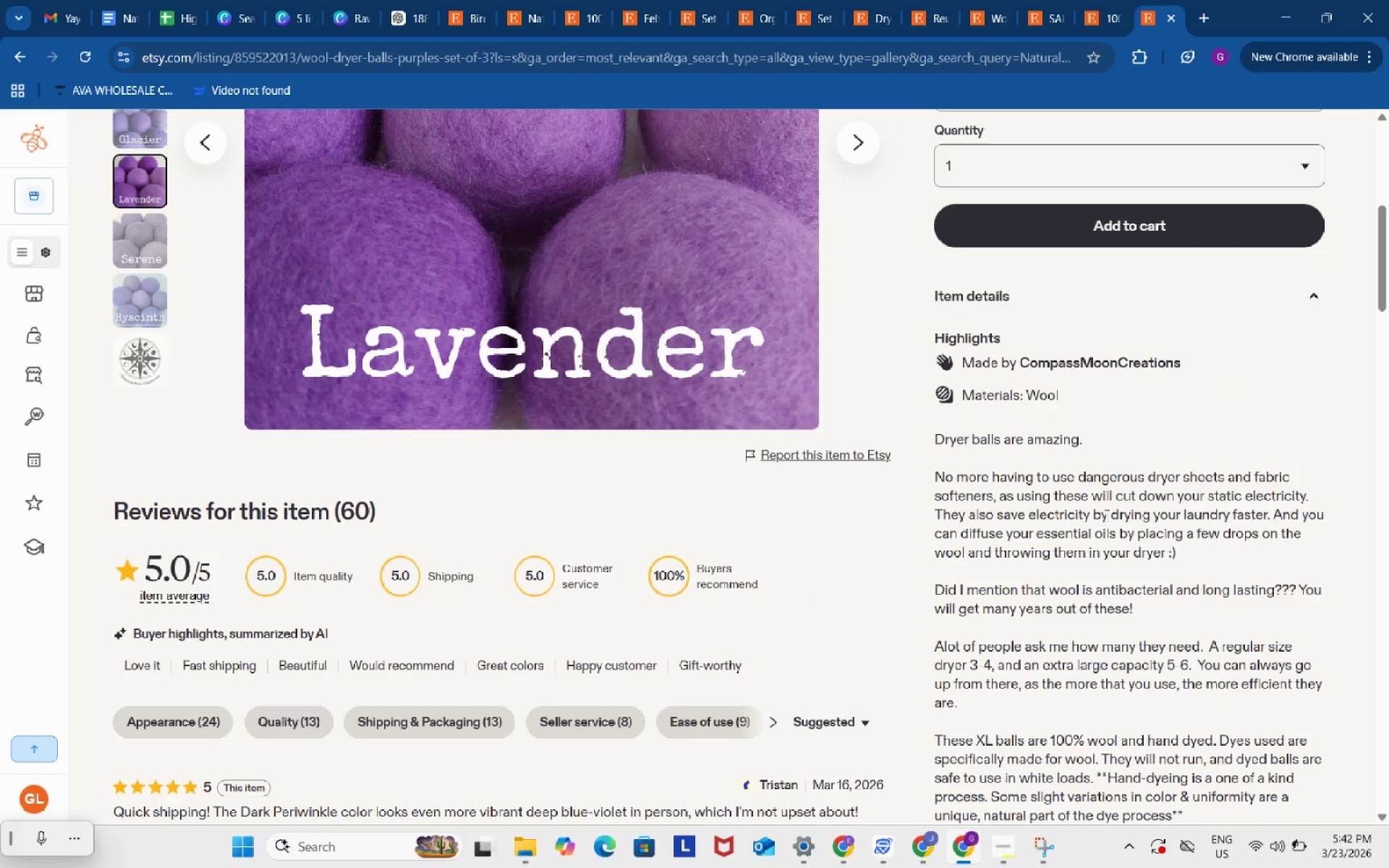 
scroll: coordinate [1090, 512], scroll_direction: down, amount: 1.0
 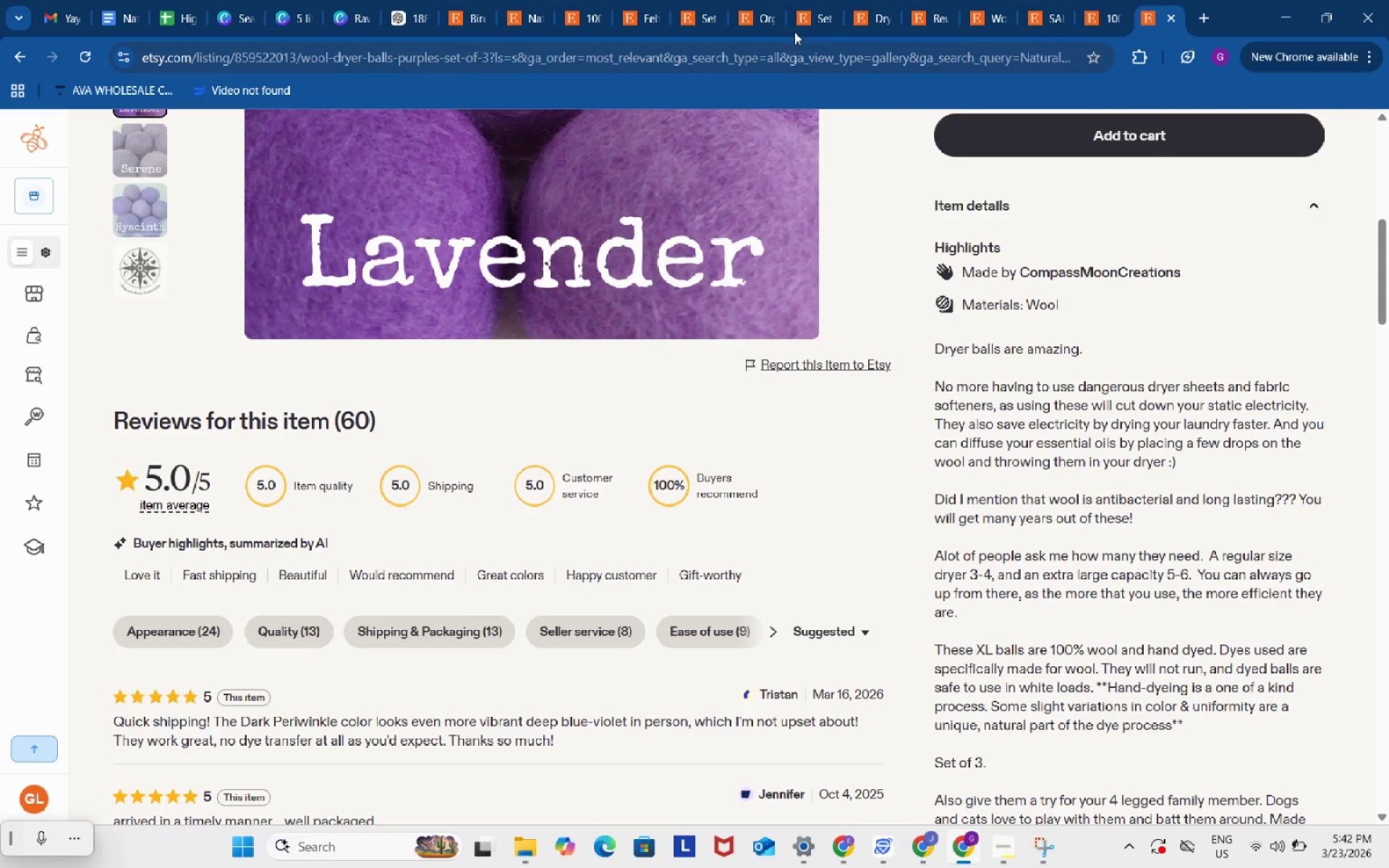 
left_click([757, 5])
 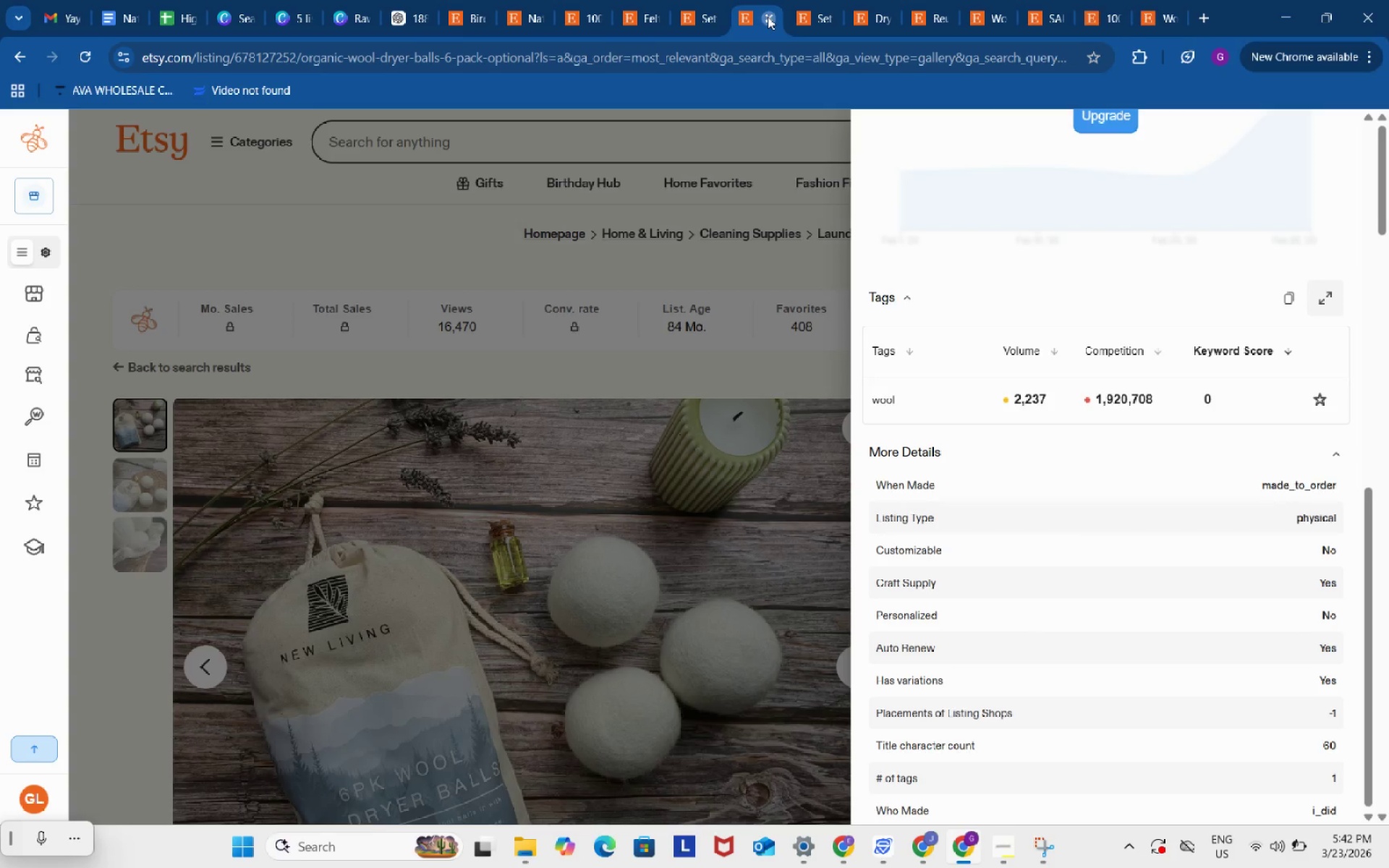 
double_click([768, 17])
 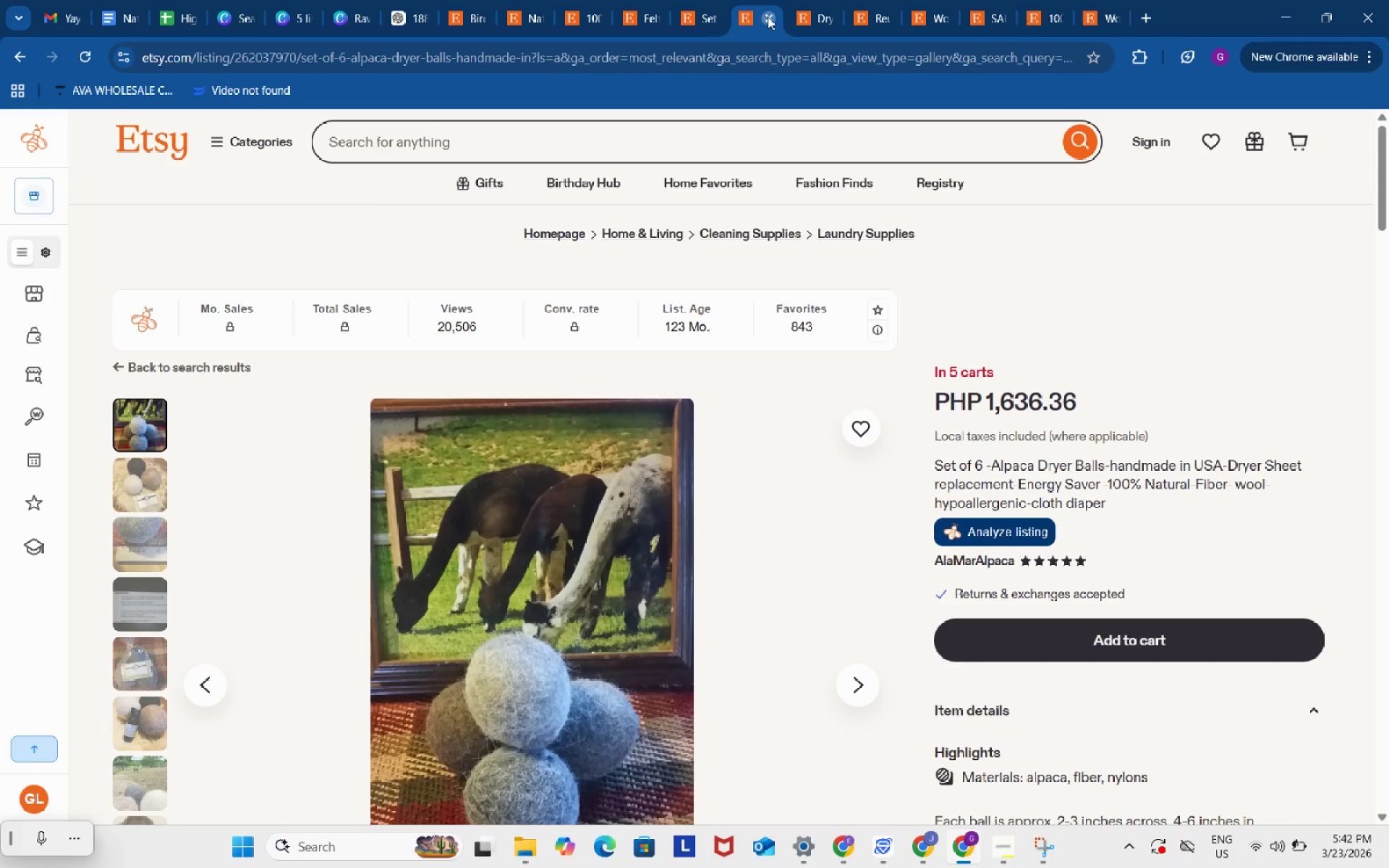 
triple_click([768, 17])
 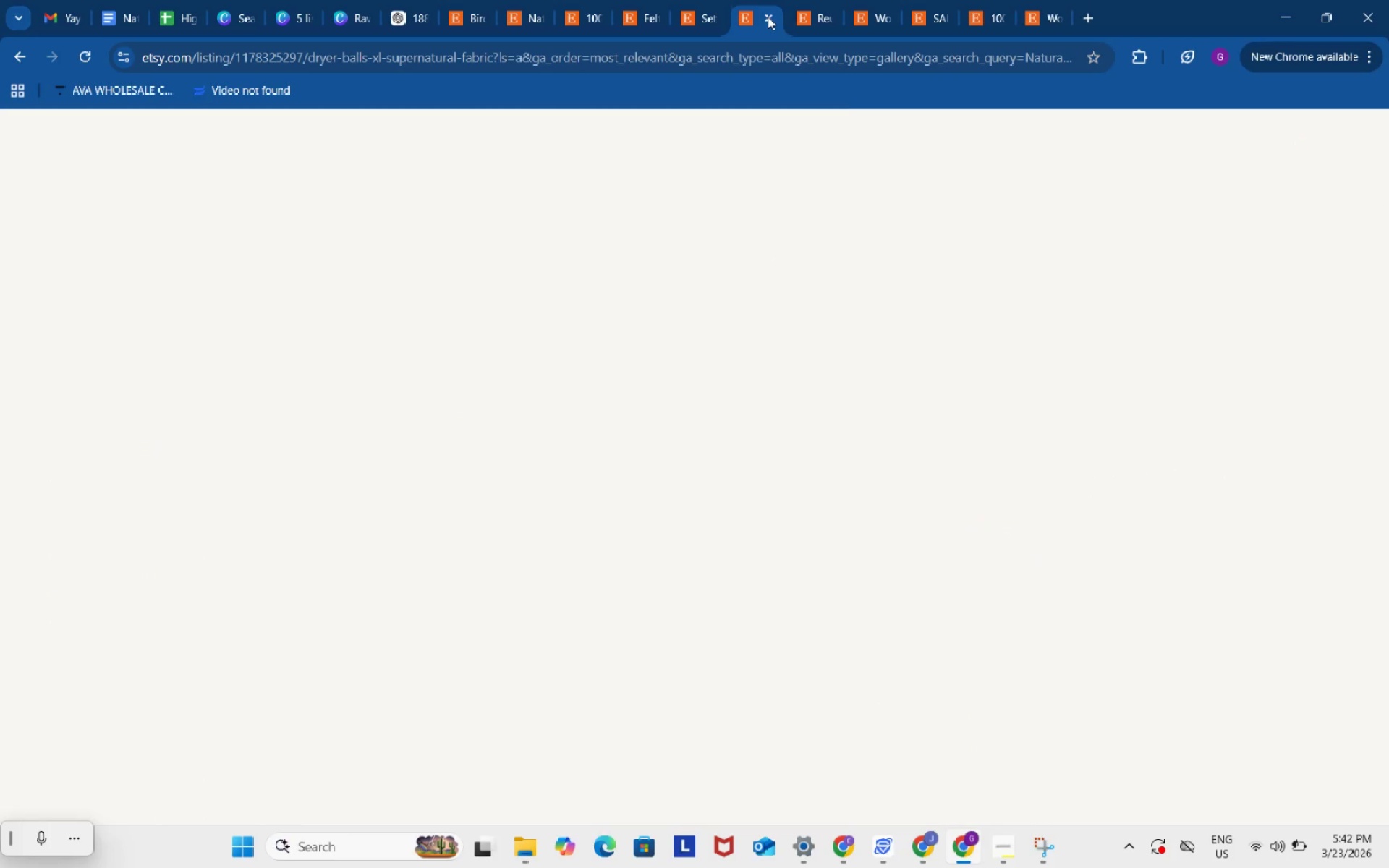 
triple_click([768, 17])
 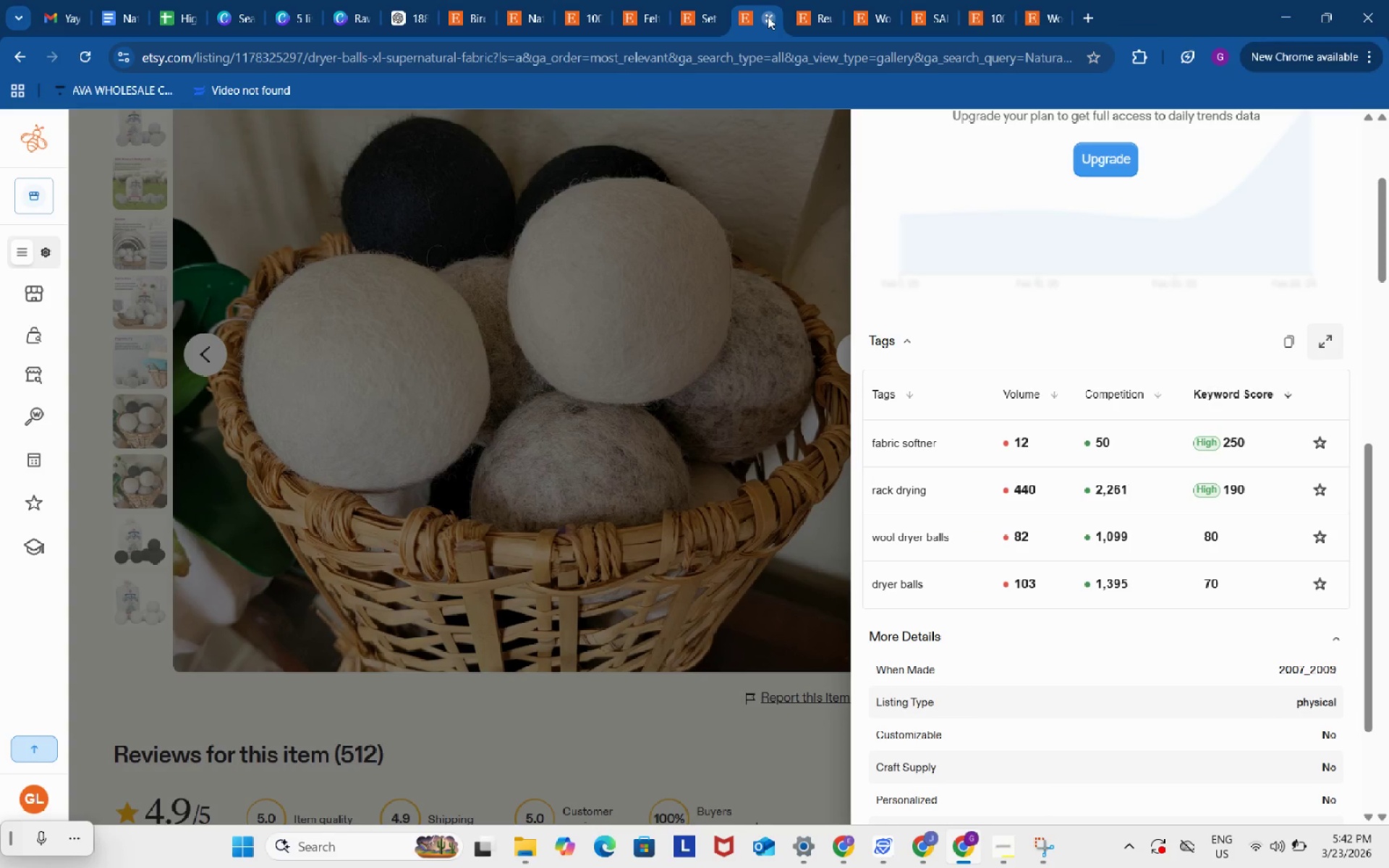 
triple_click([768, 17])
 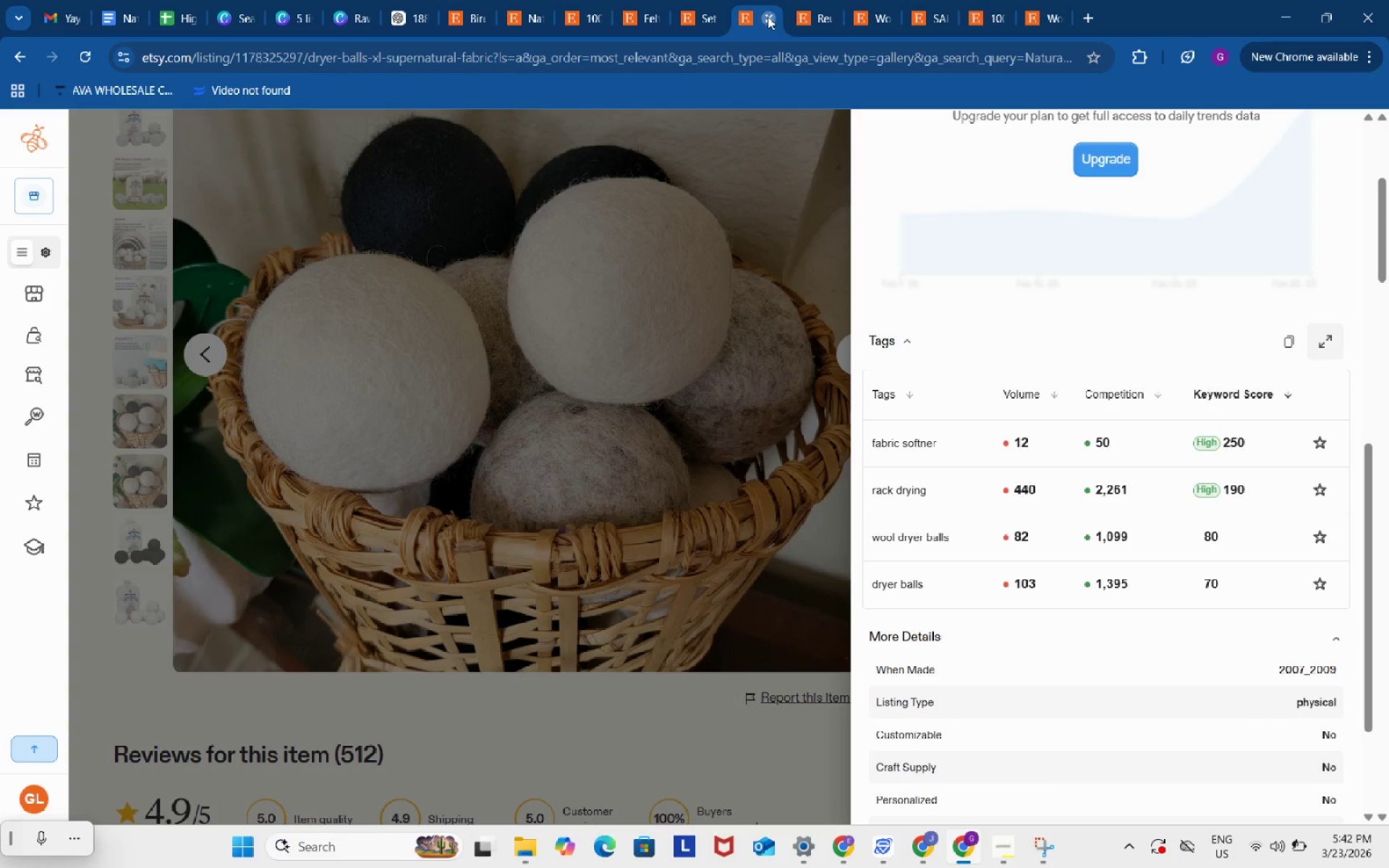 
triple_click([768, 17])
 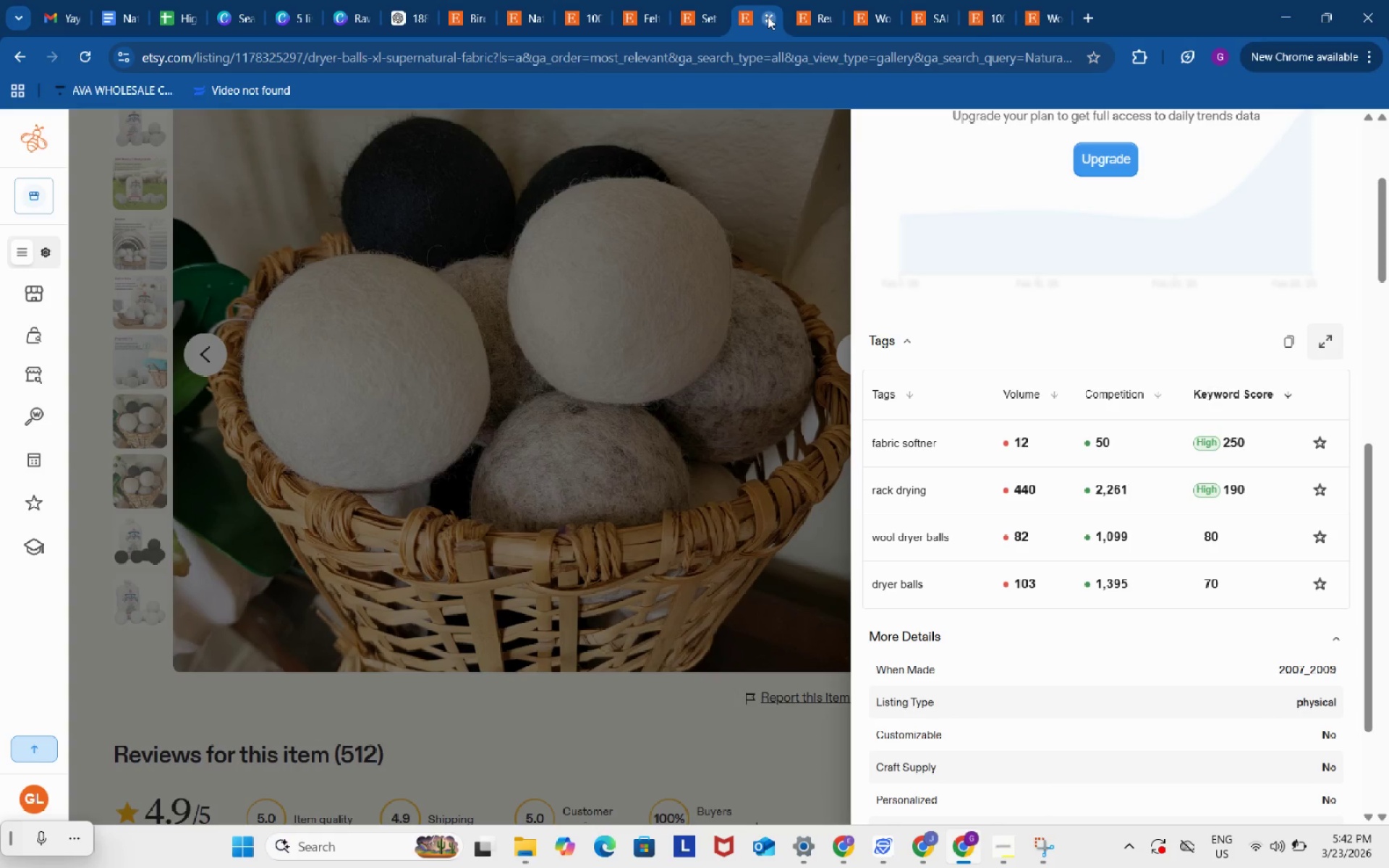 
triple_click([768, 17])
 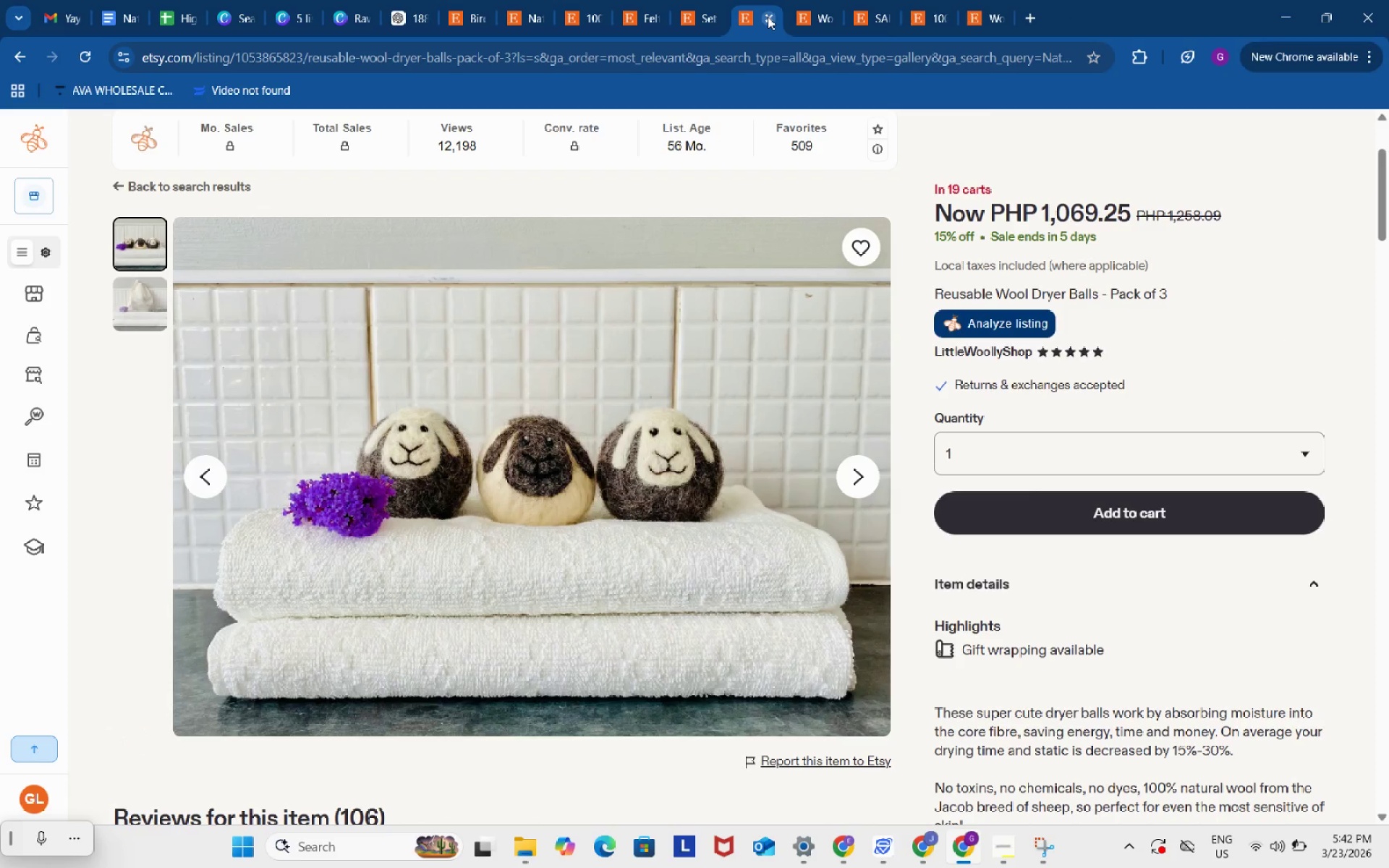 
triple_click([768, 17])
 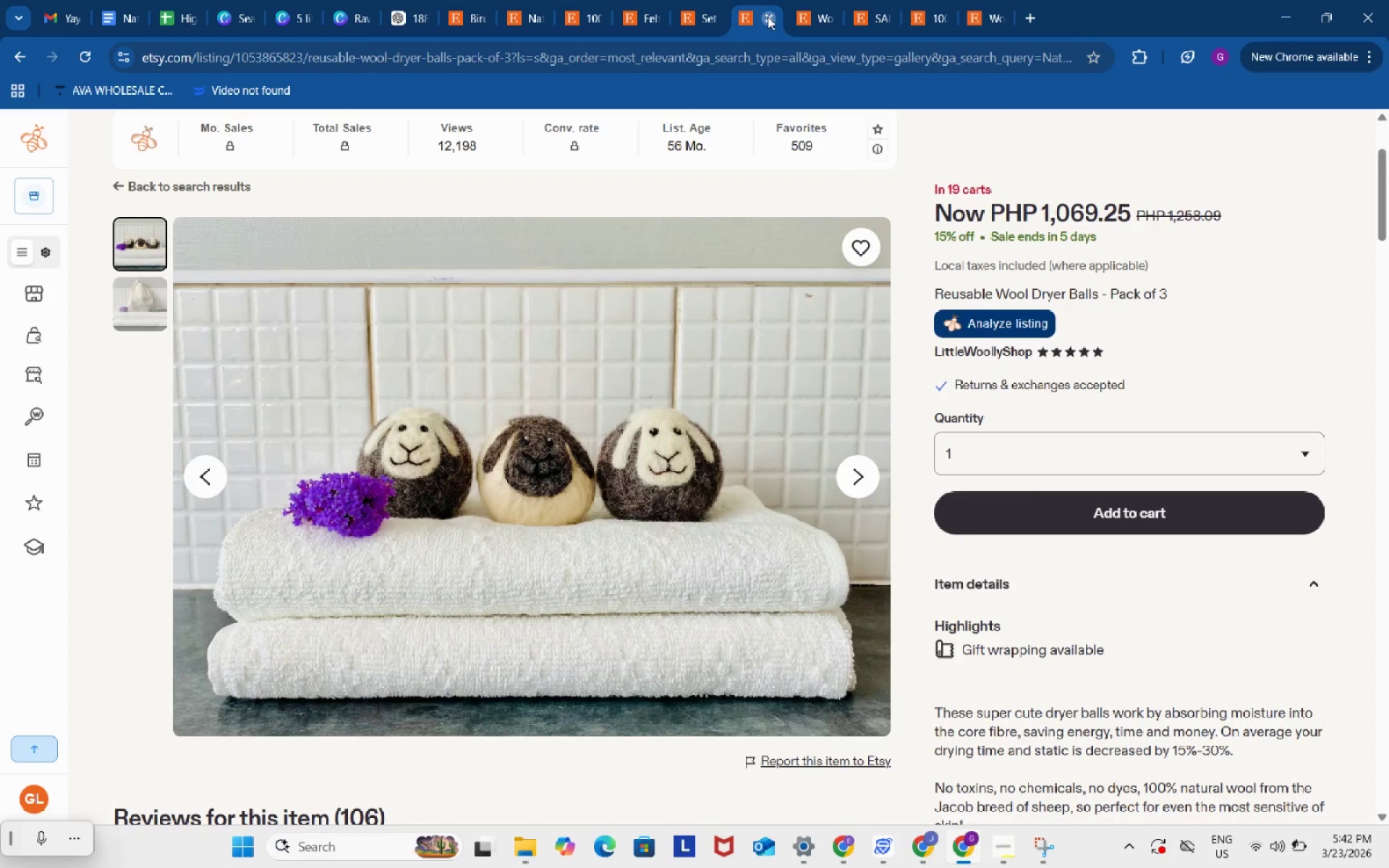 
triple_click([768, 17])
 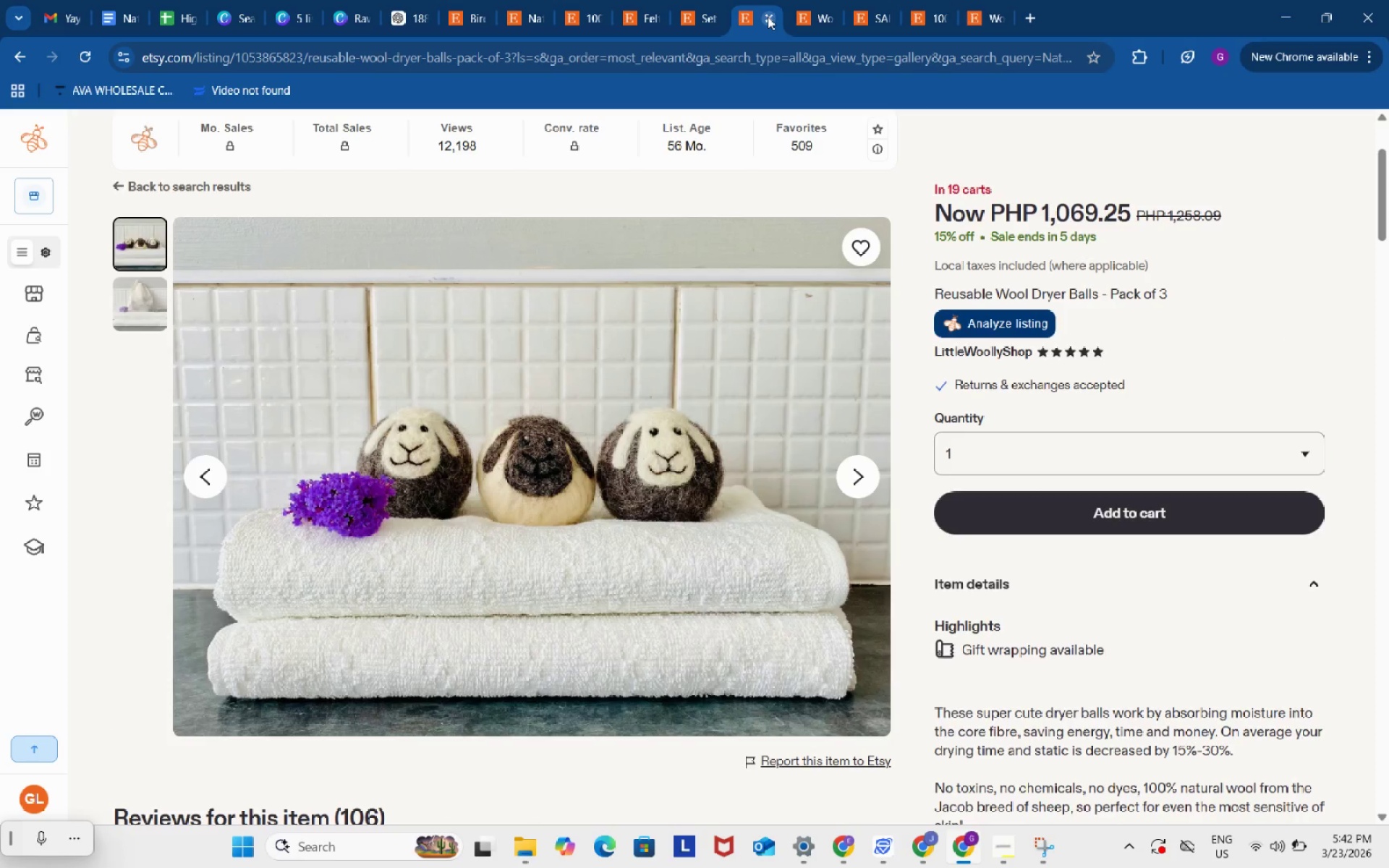 
triple_click([768, 17])
 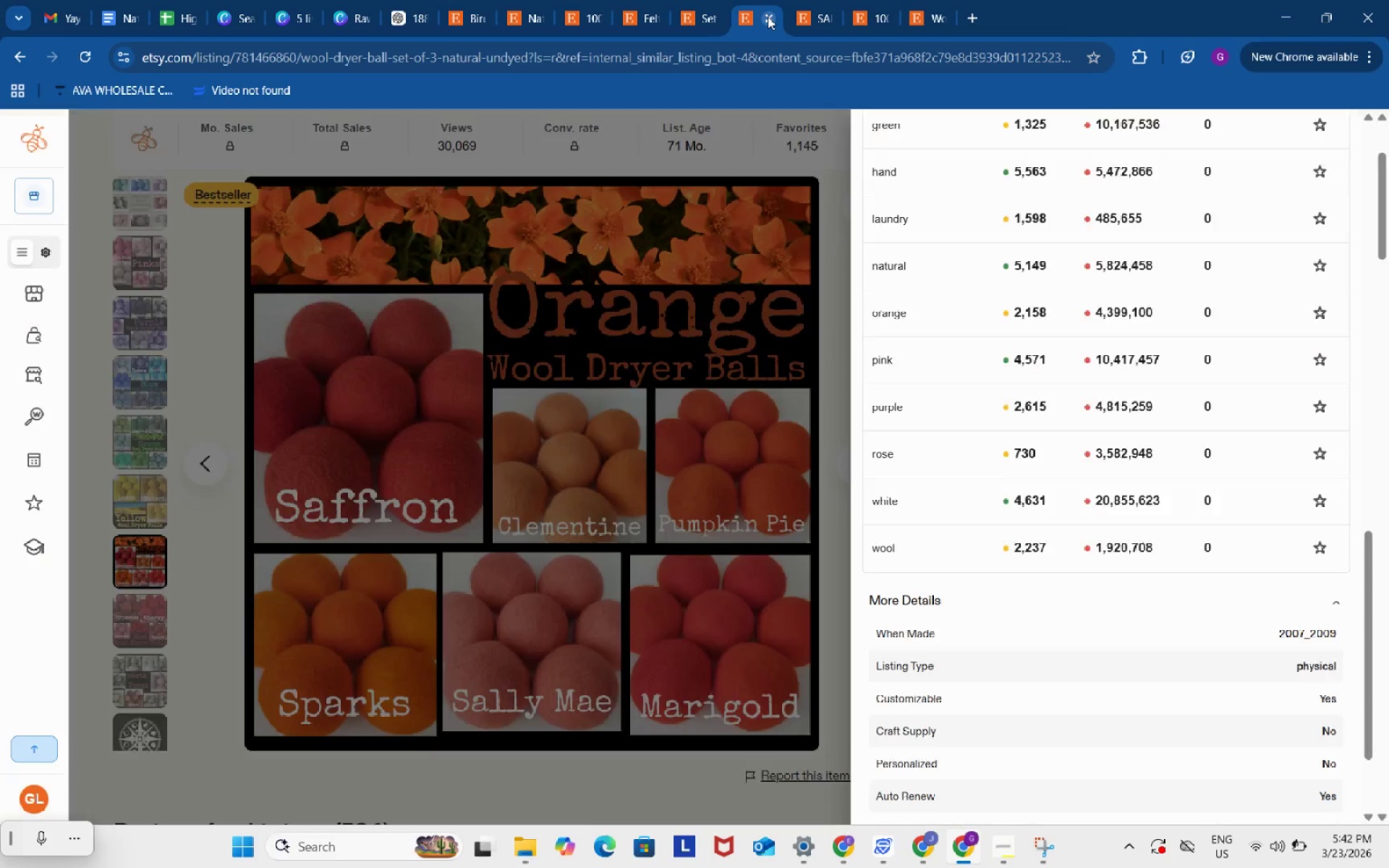 
triple_click([768, 17])
 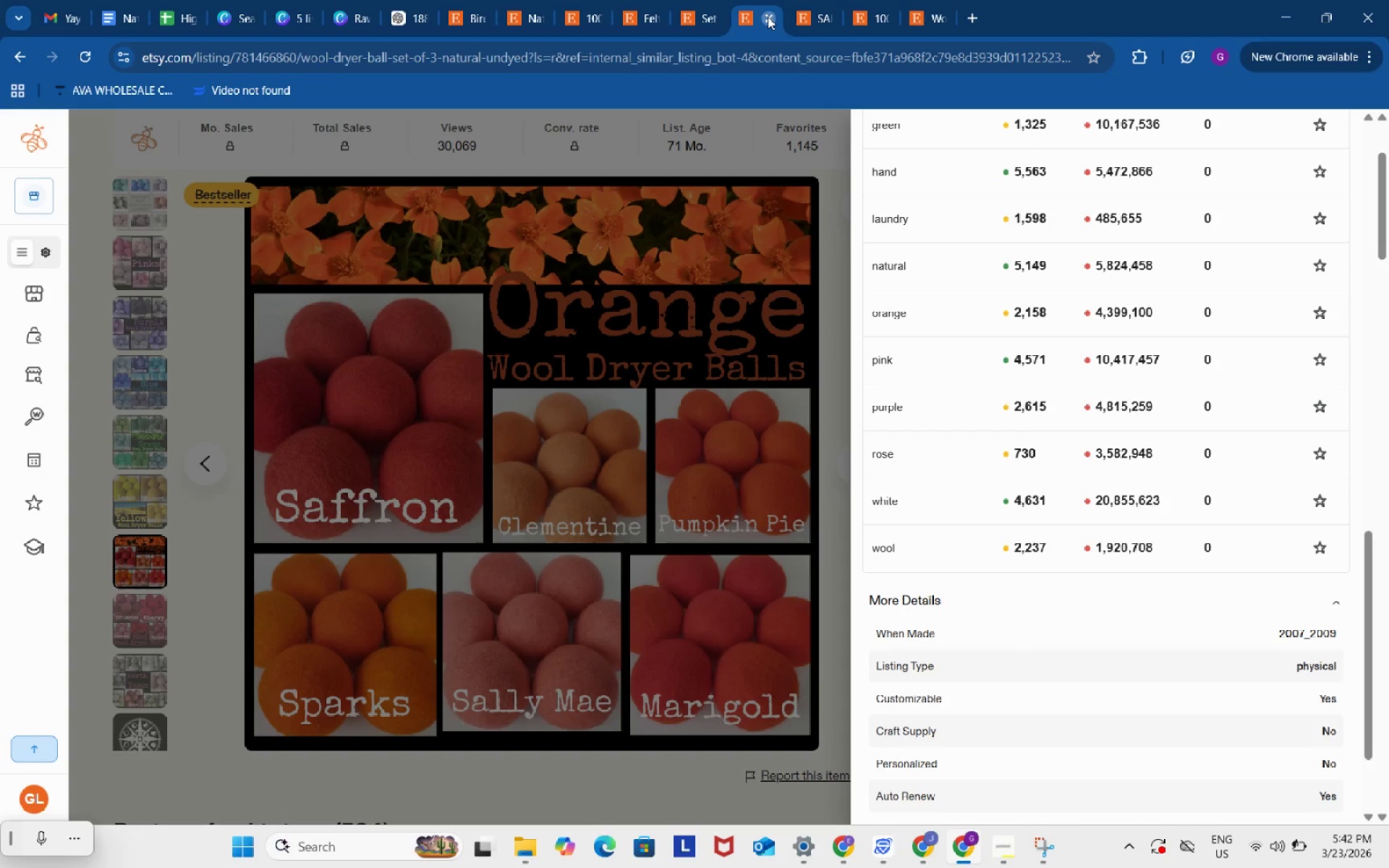 
triple_click([768, 17])
 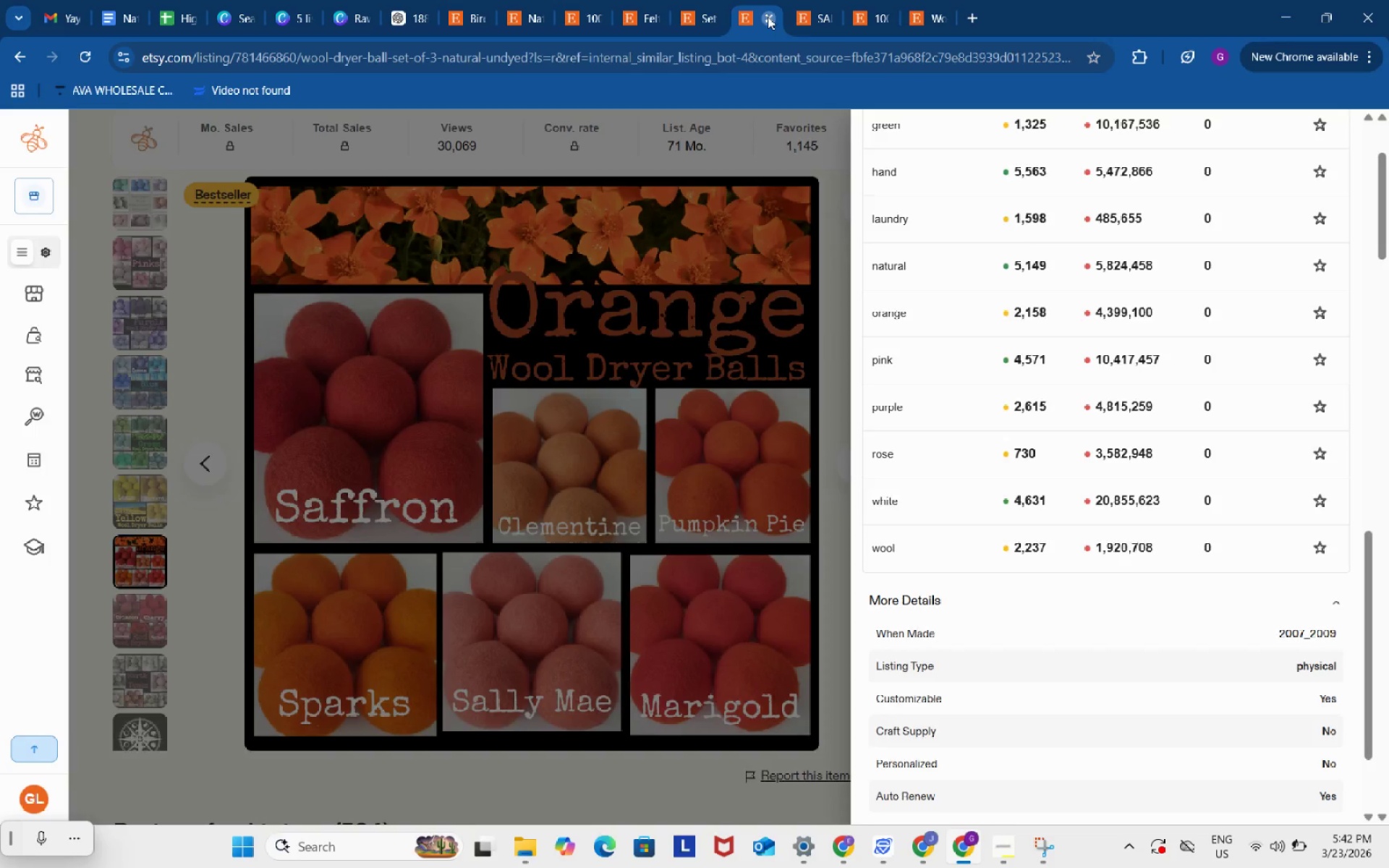 
triple_click([768, 17])
 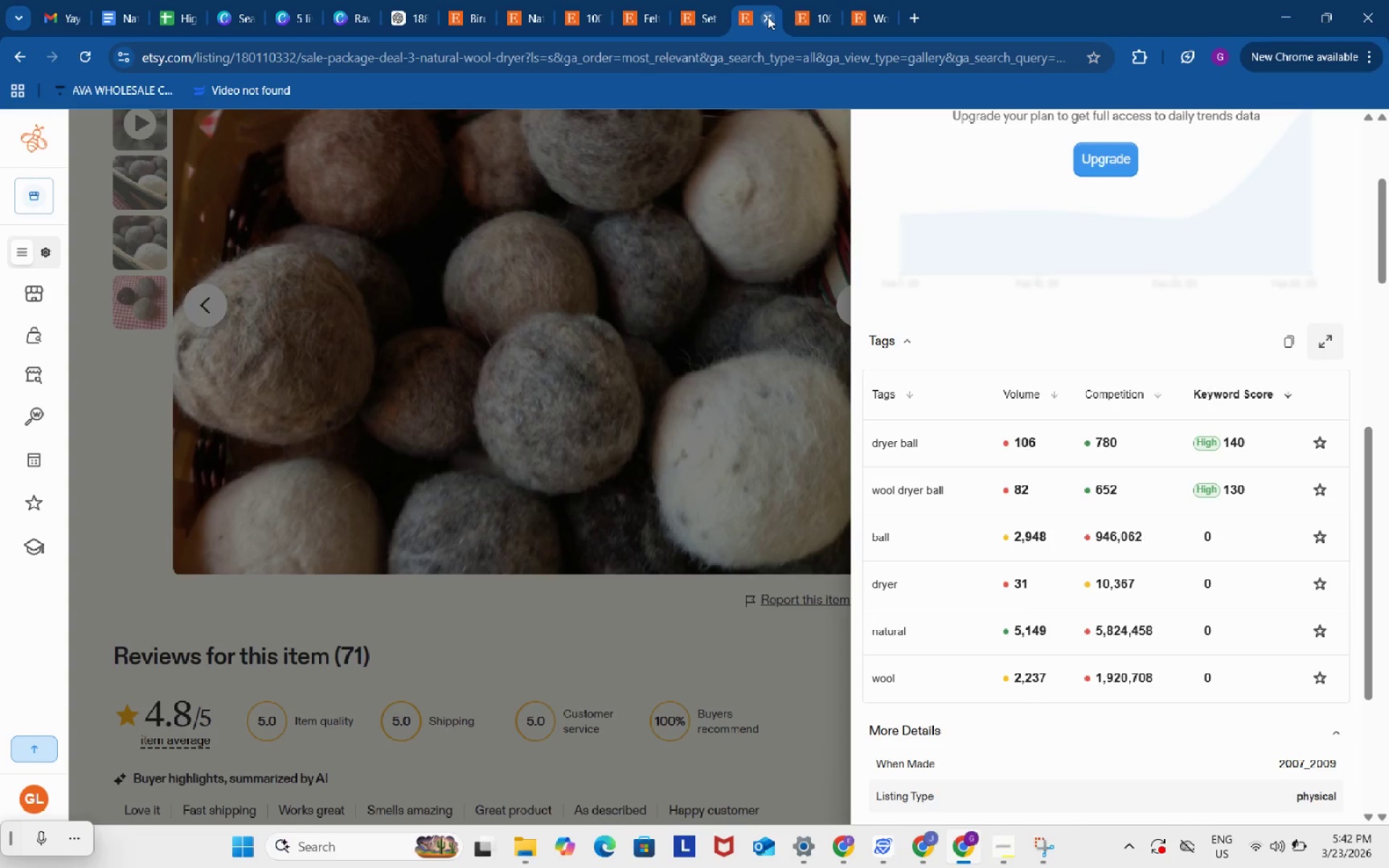 
triple_click([768, 17])
 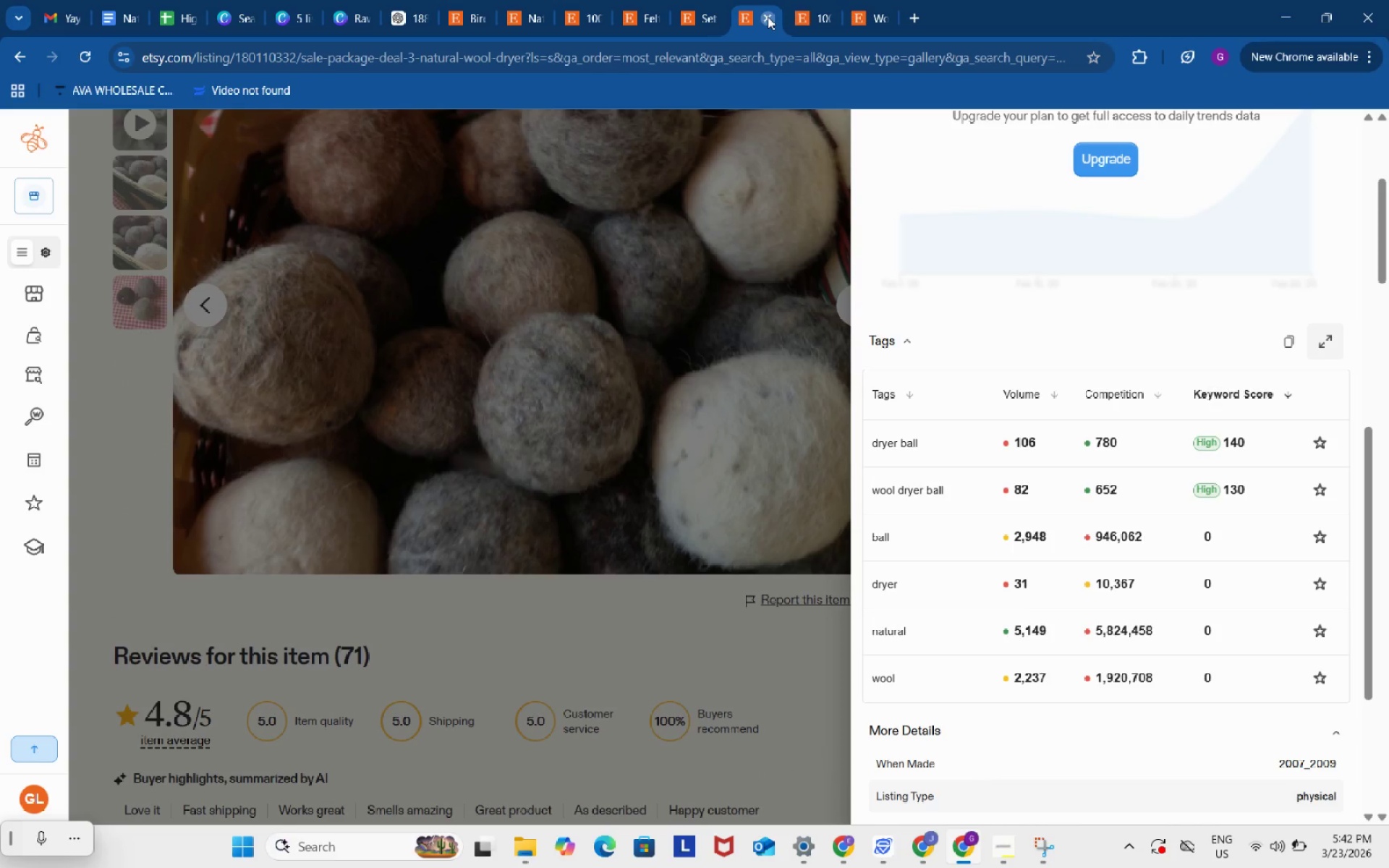 
triple_click([768, 17])
 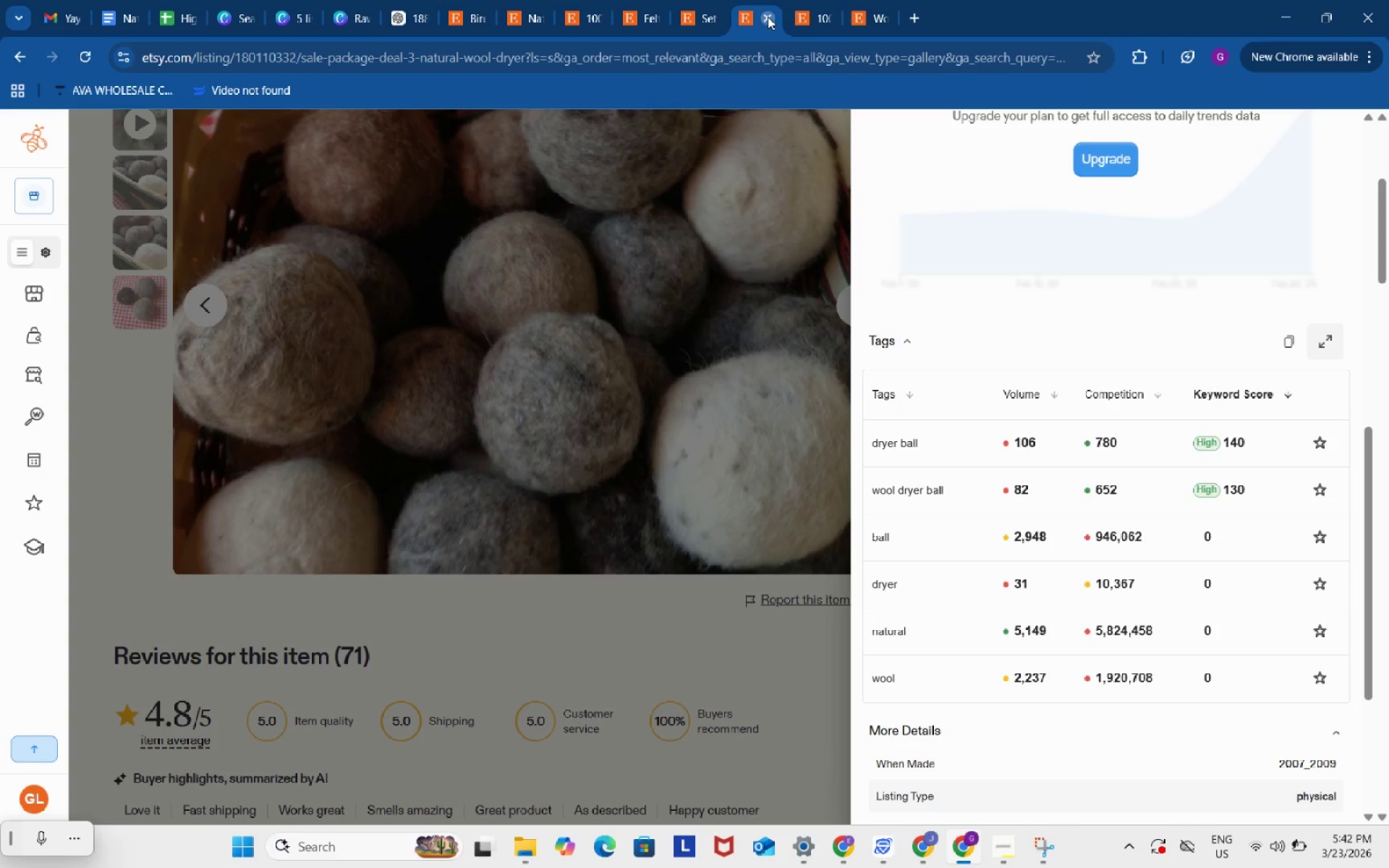 
triple_click([768, 17])
 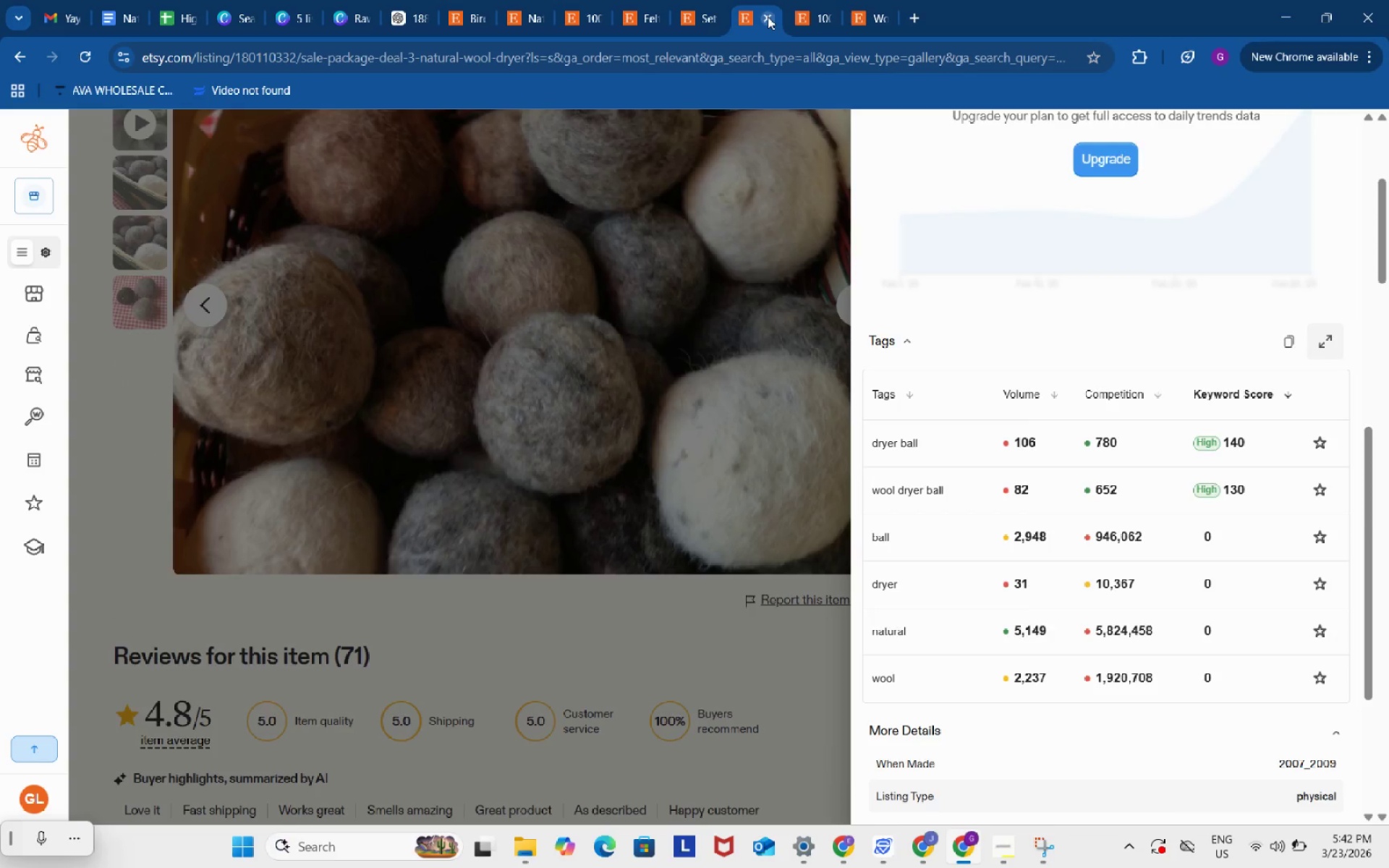 
triple_click([768, 17])
 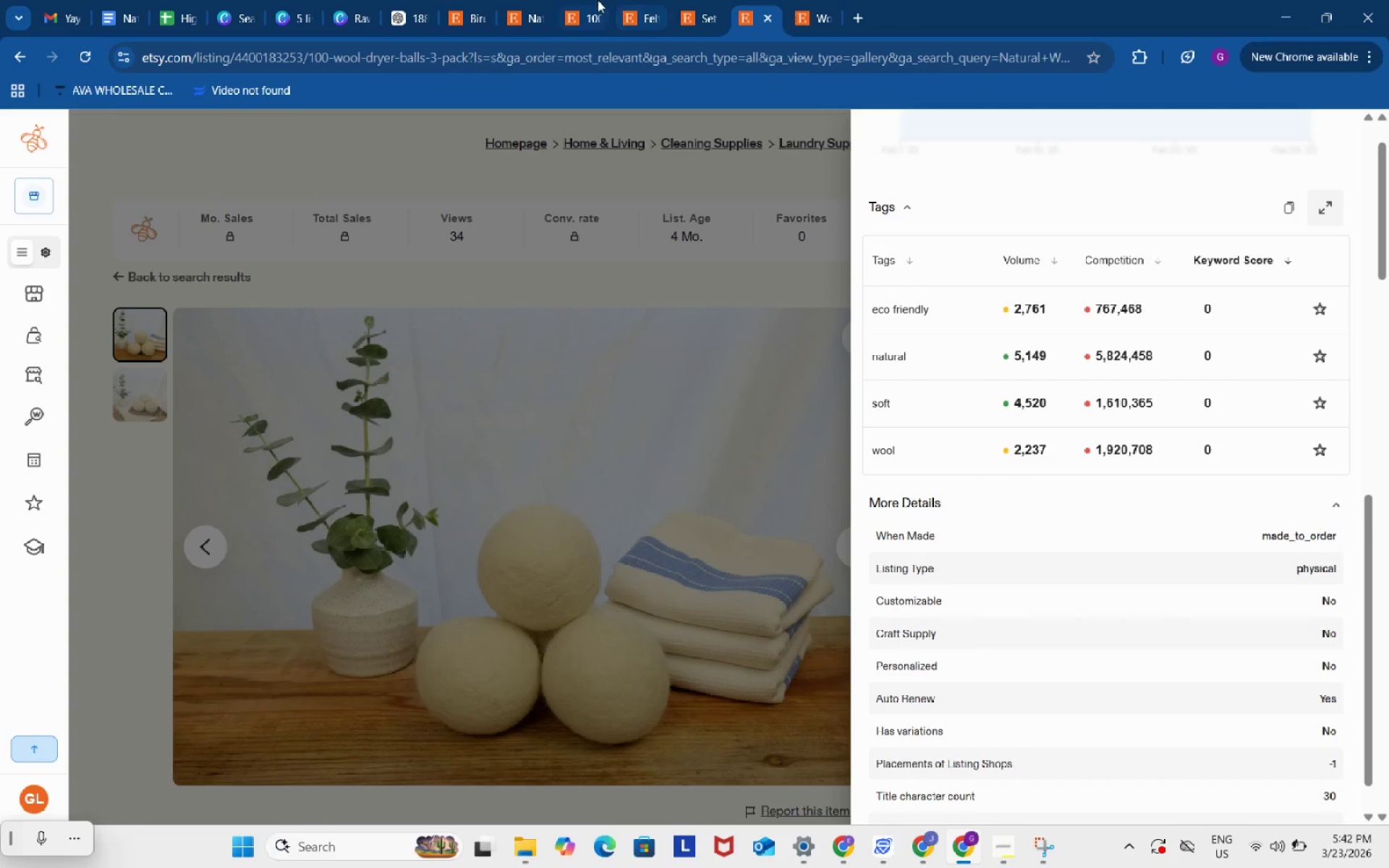 
left_click([597, 0])
 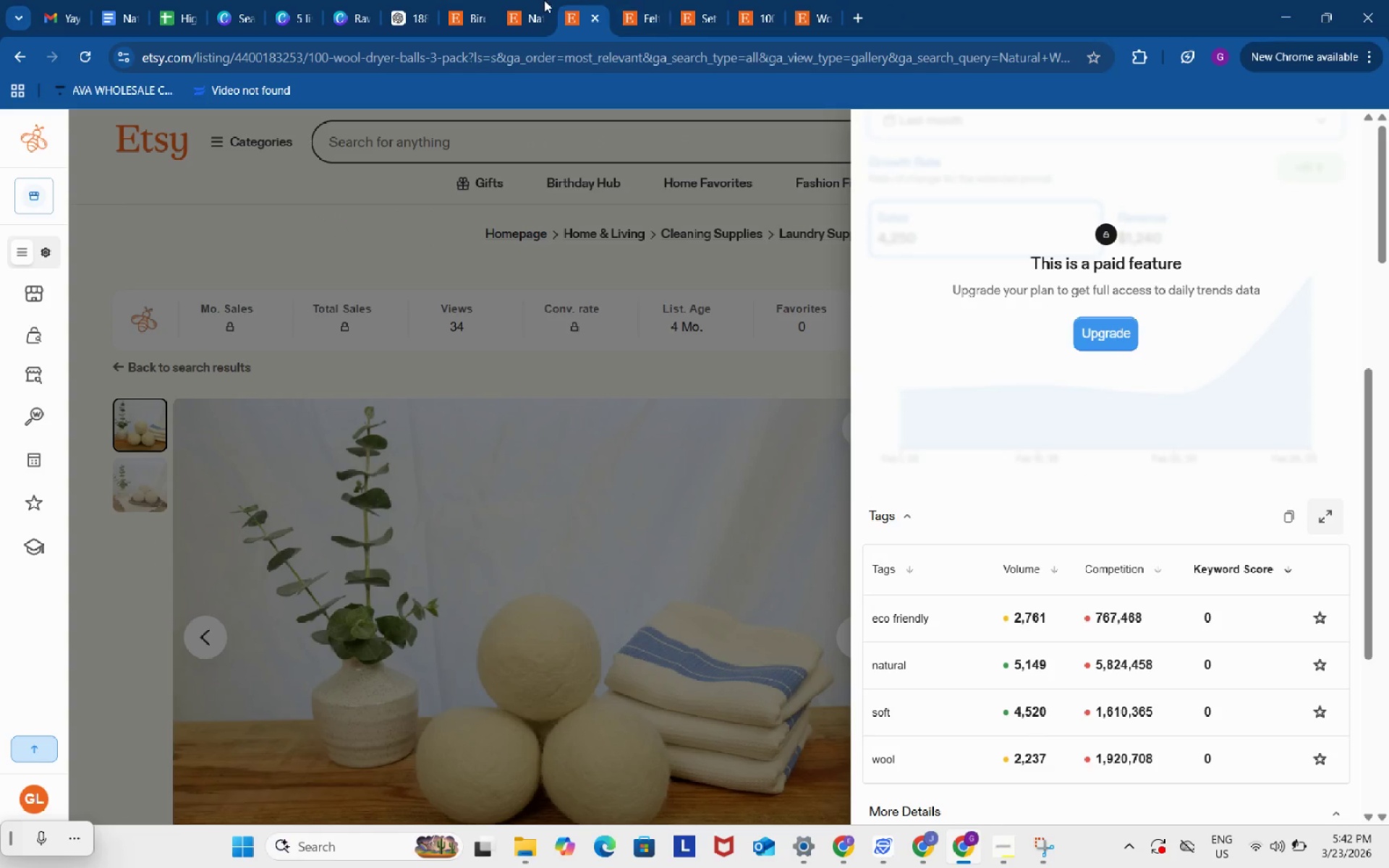 
left_click([537, 0])
 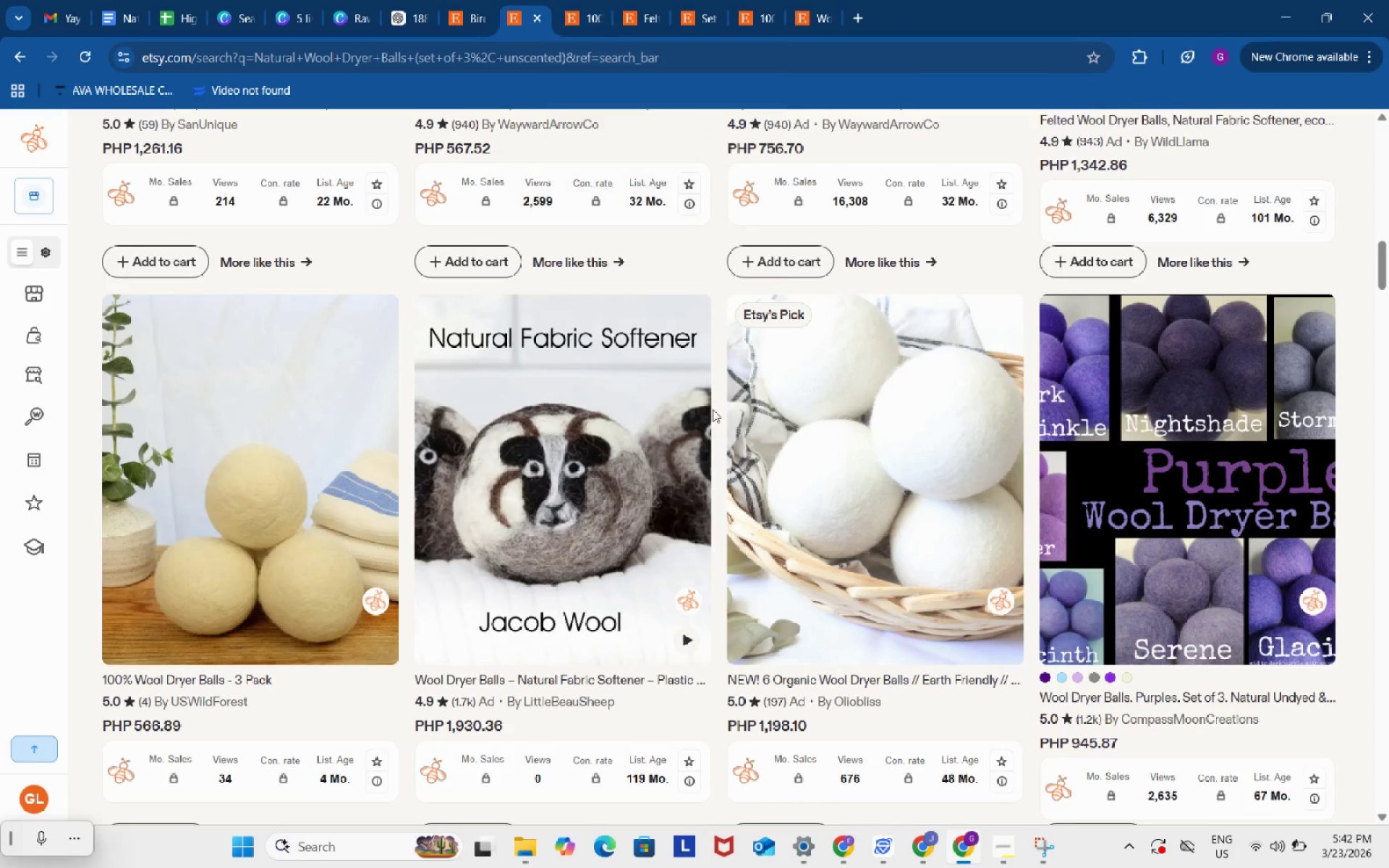 
scroll: coordinate [714, 489], scroll_direction: down, amount: 1.0
 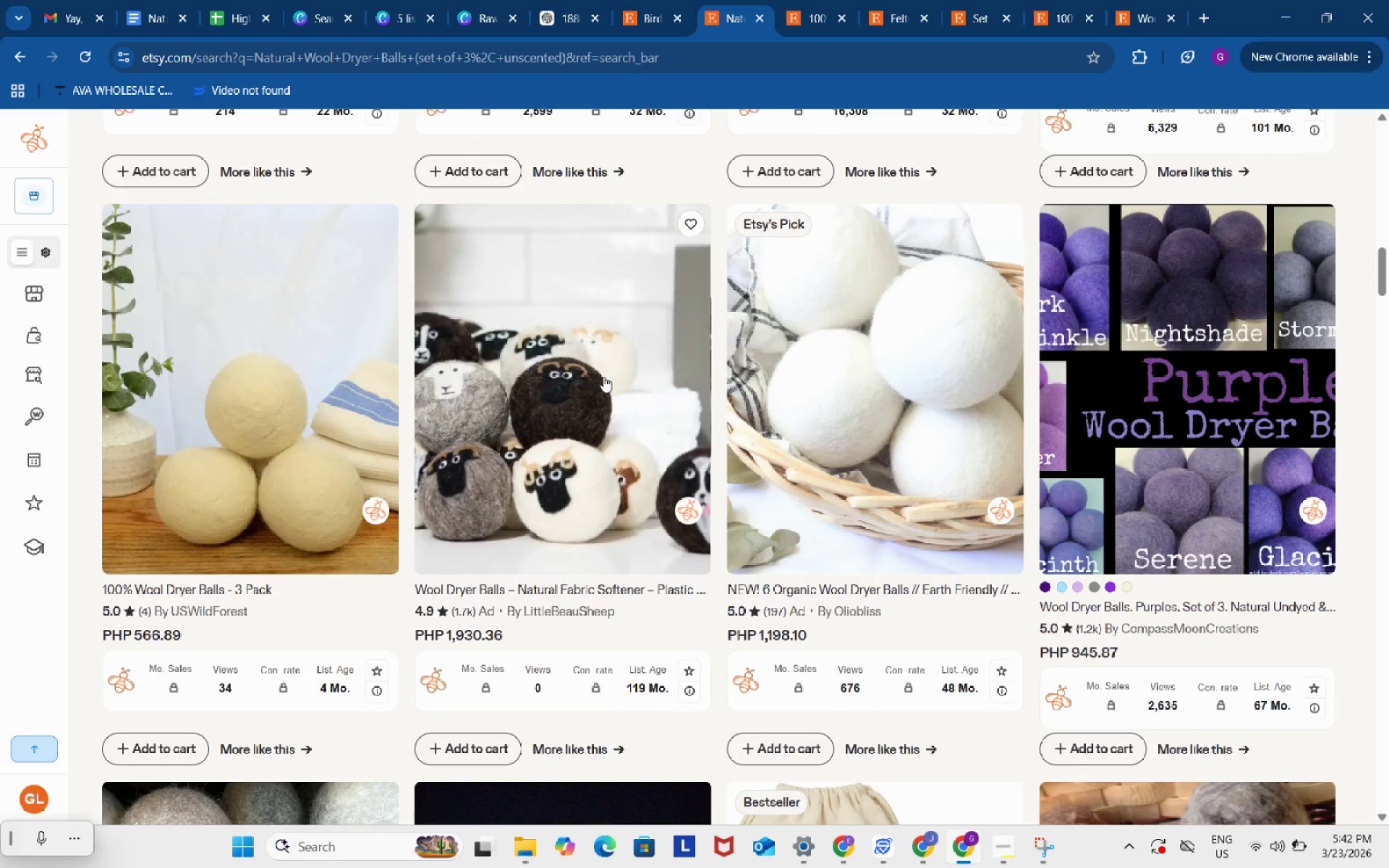 
right_click([603, 376])
 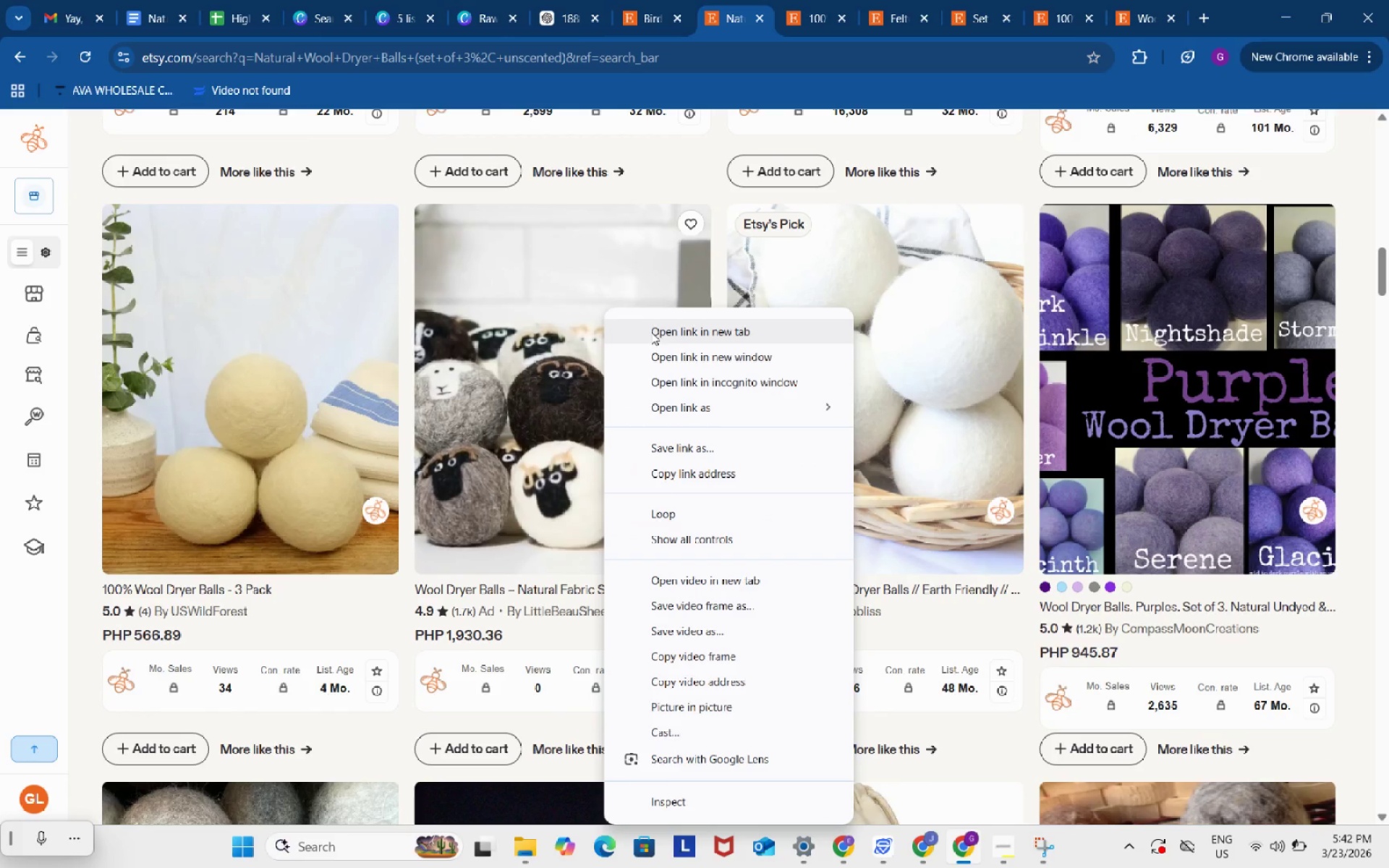 
left_click([651, 332])
 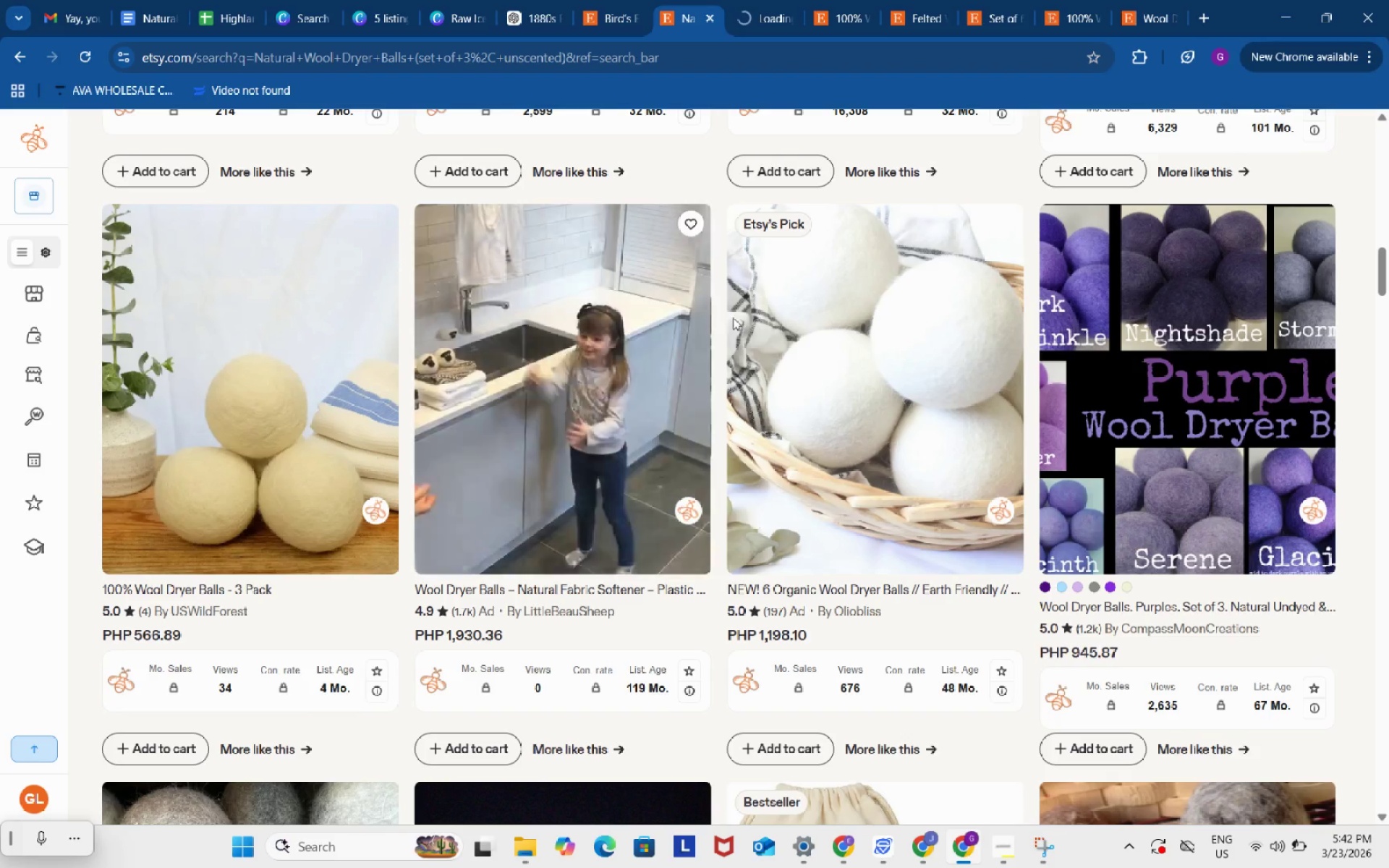 
right_click([841, 285])
 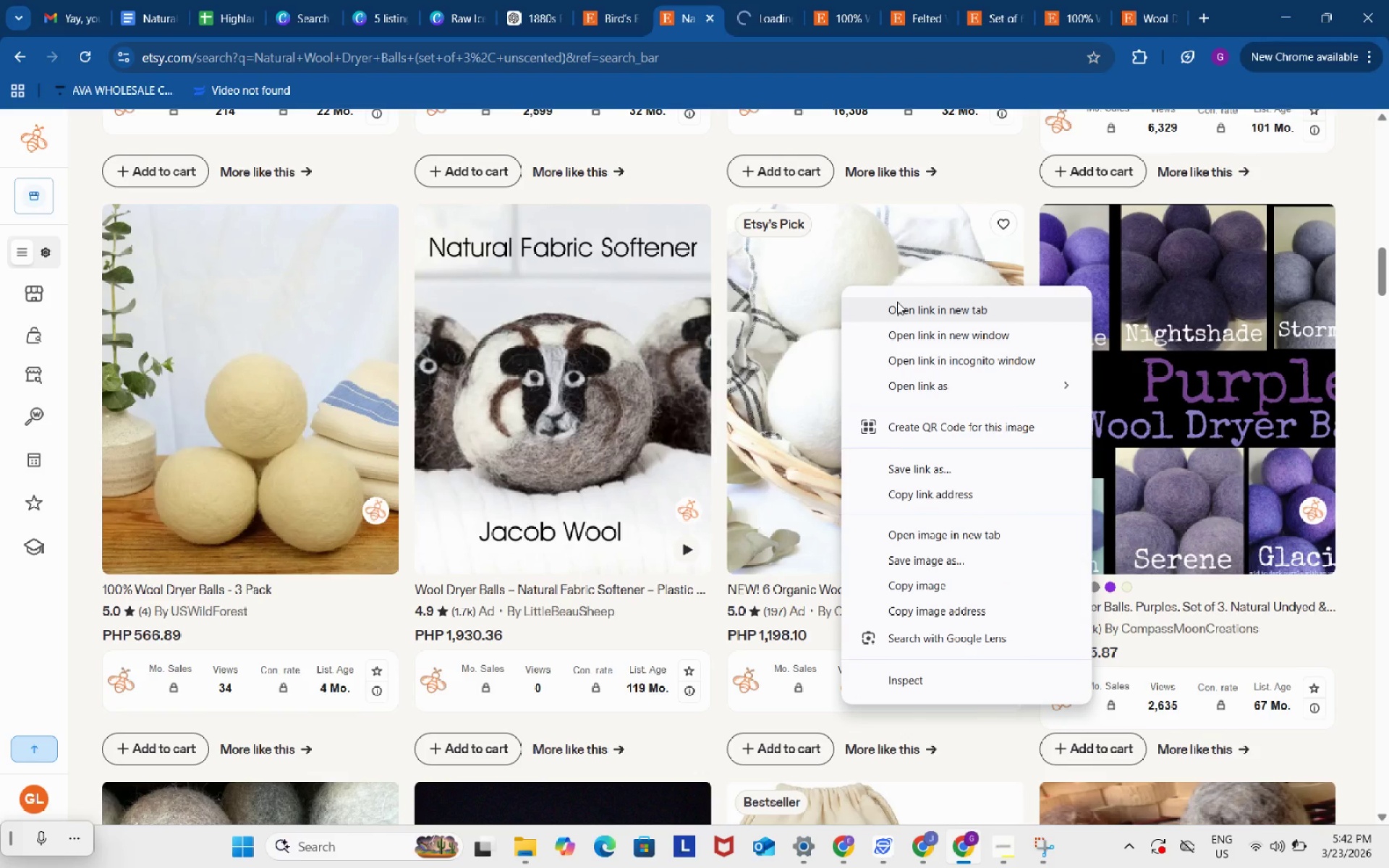 
left_click([897, 302])
 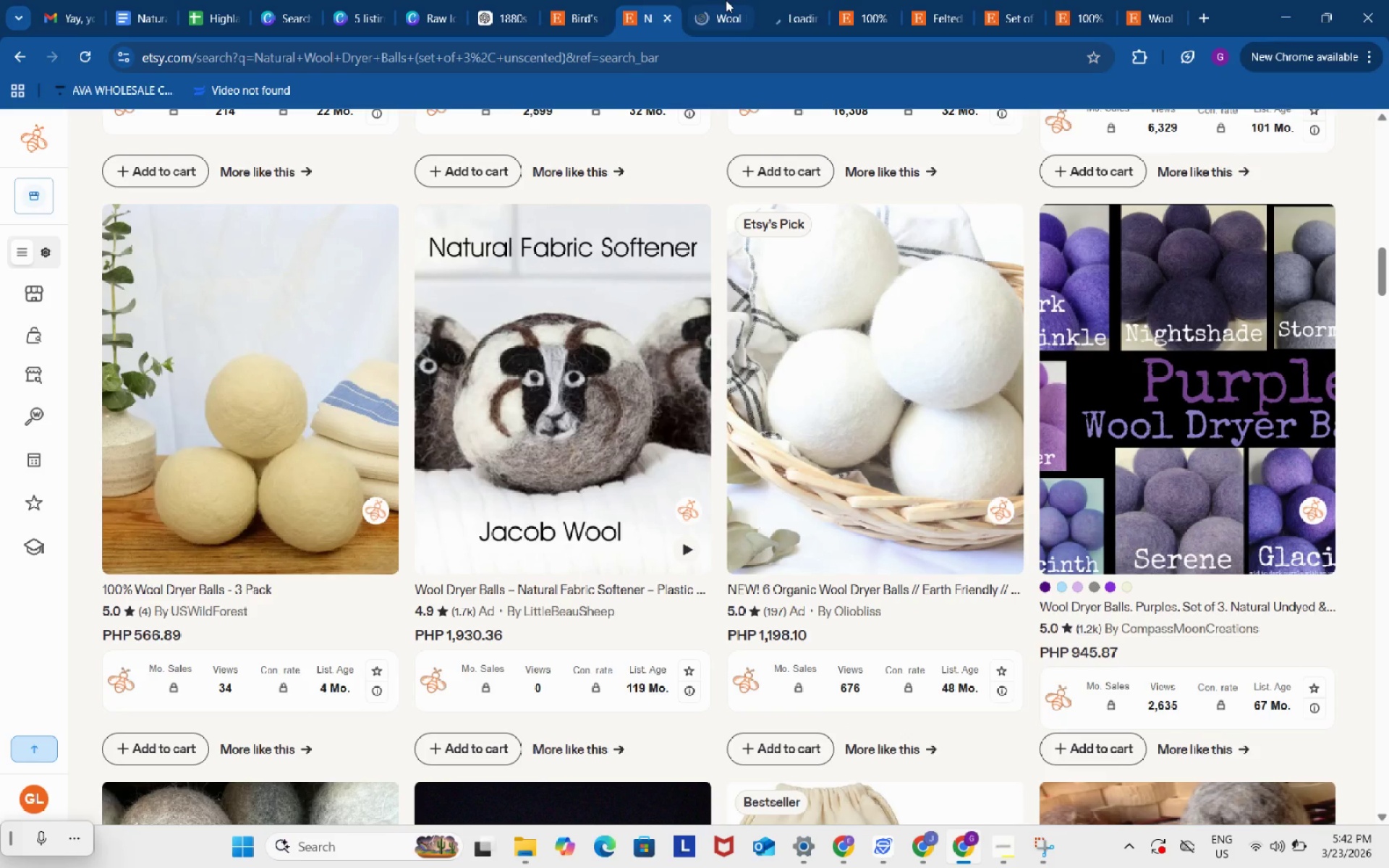 
left_click([721, 0])
 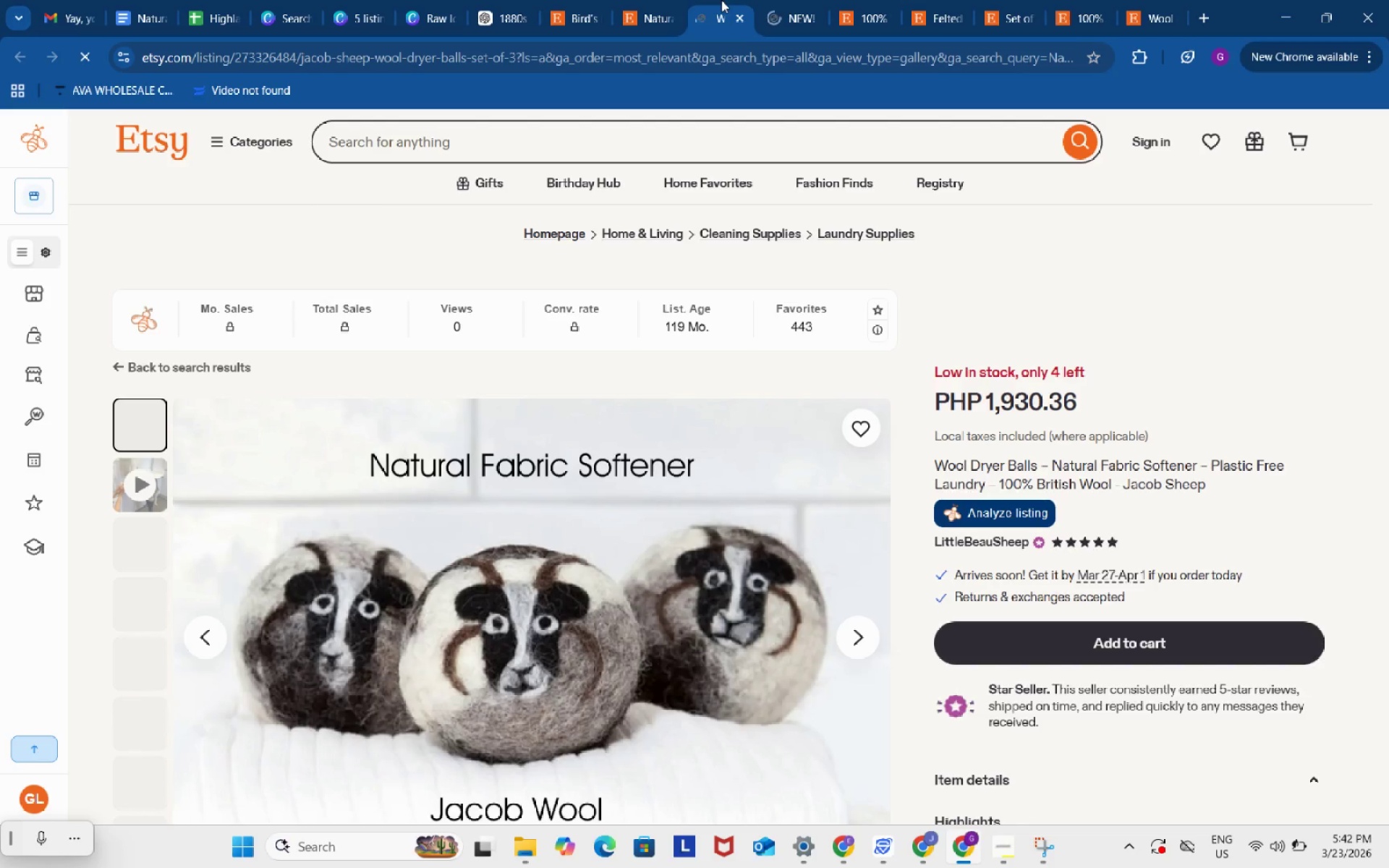 
wait(14.94)
 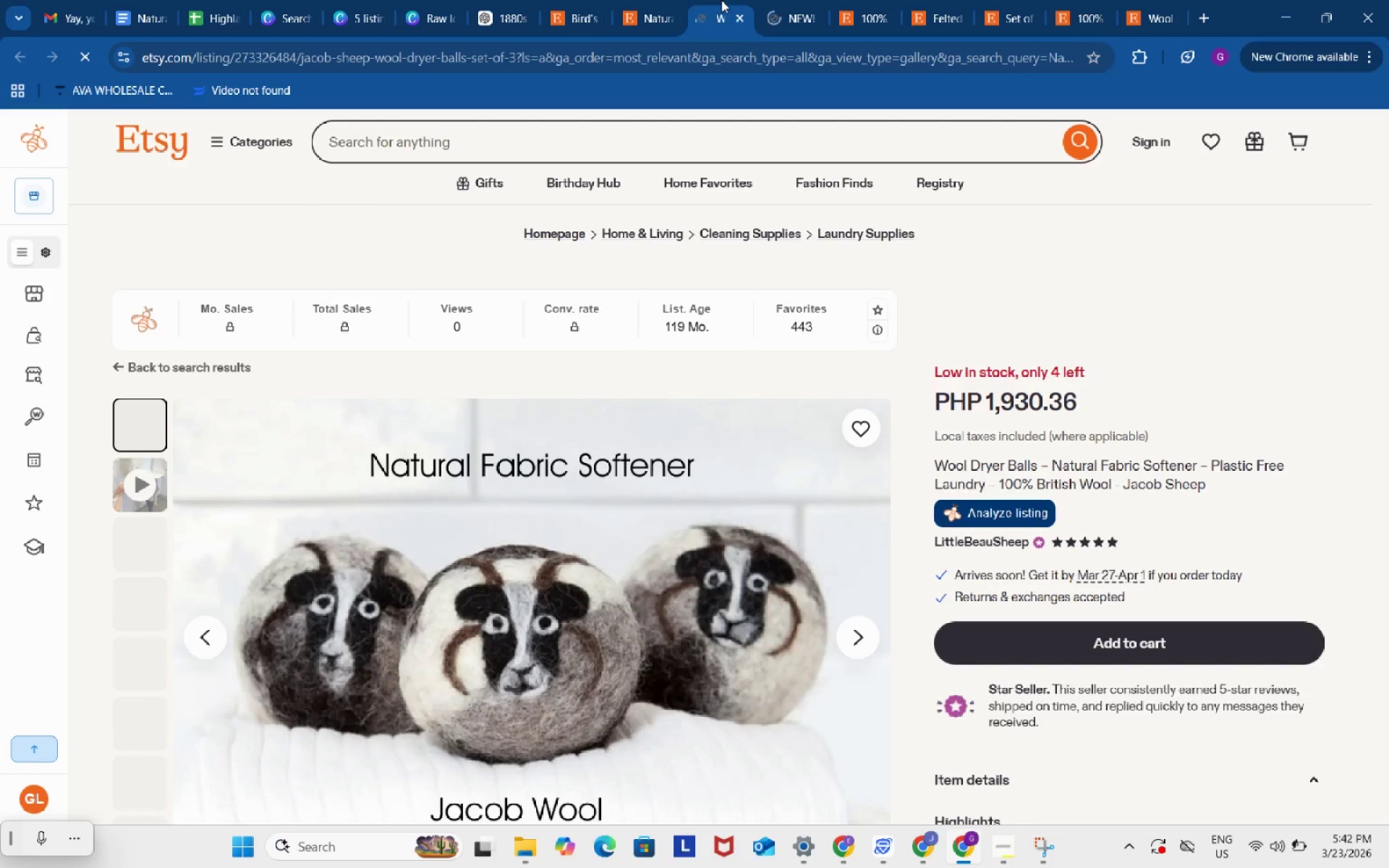 
scroll: coordinate [1096, 424], scroll_direction: down, amount: 1.0
 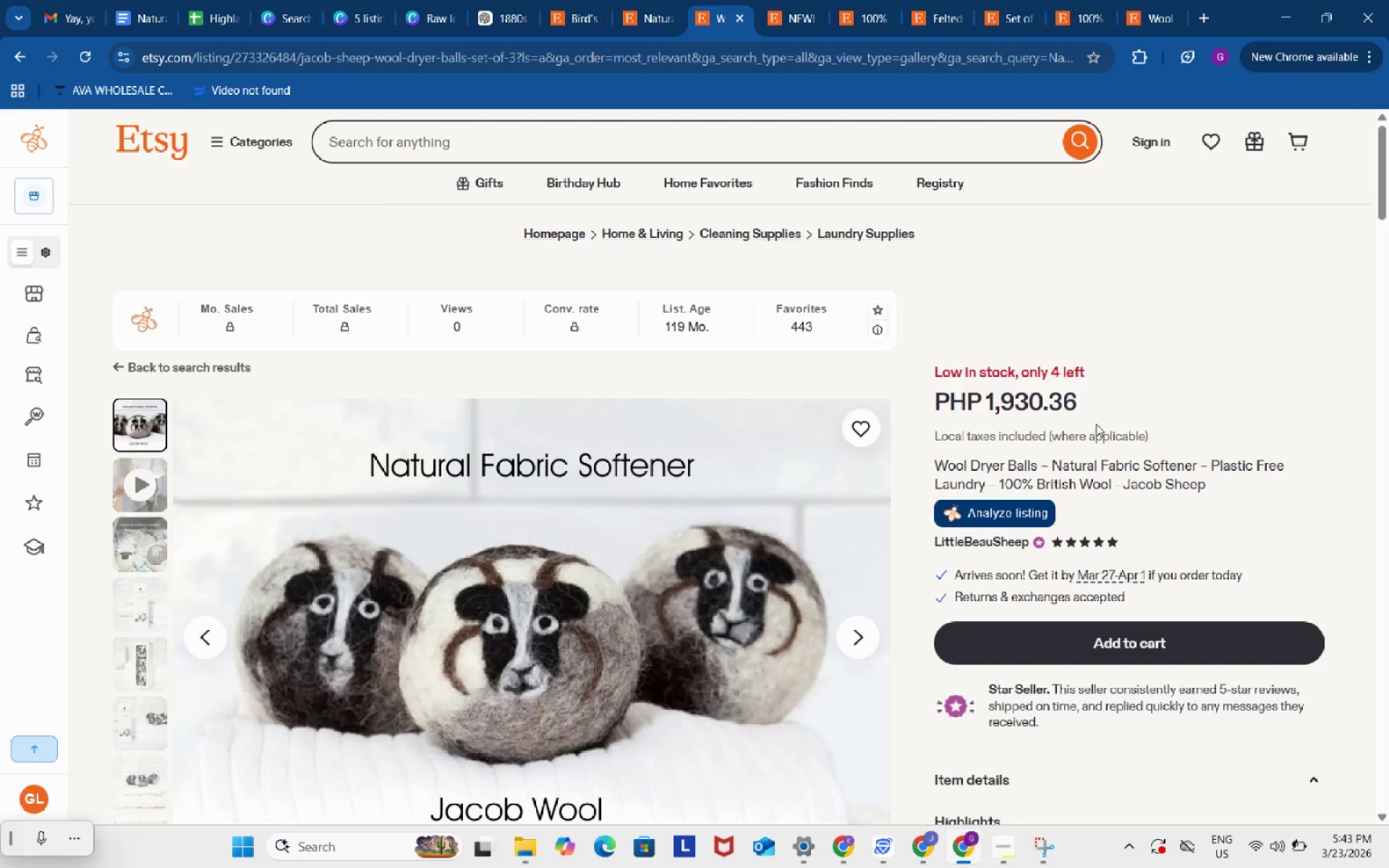 
wait(26.56)
 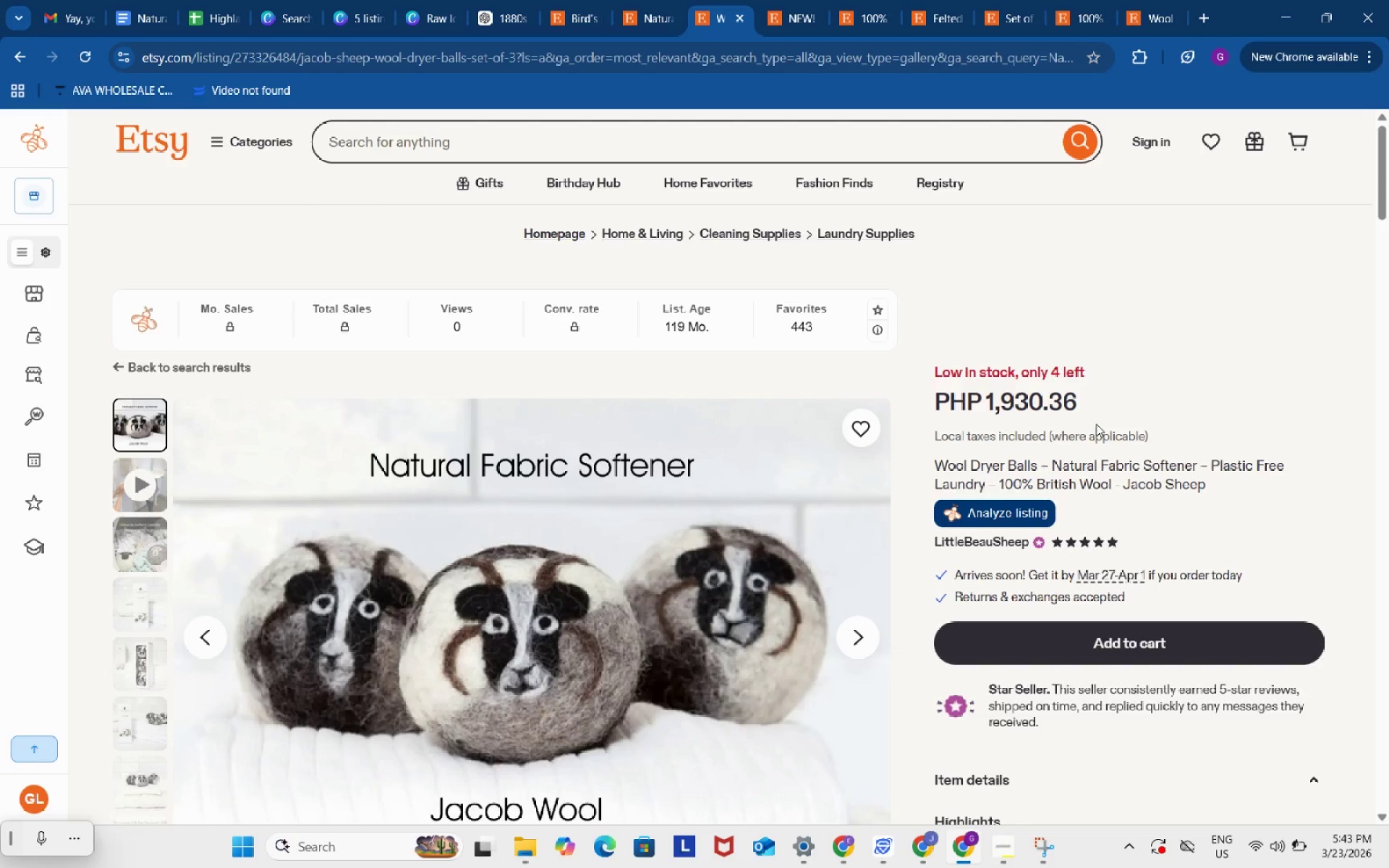 
scroll: coordinate [1139, 459], scroll_direction: down, amount: 1.0
 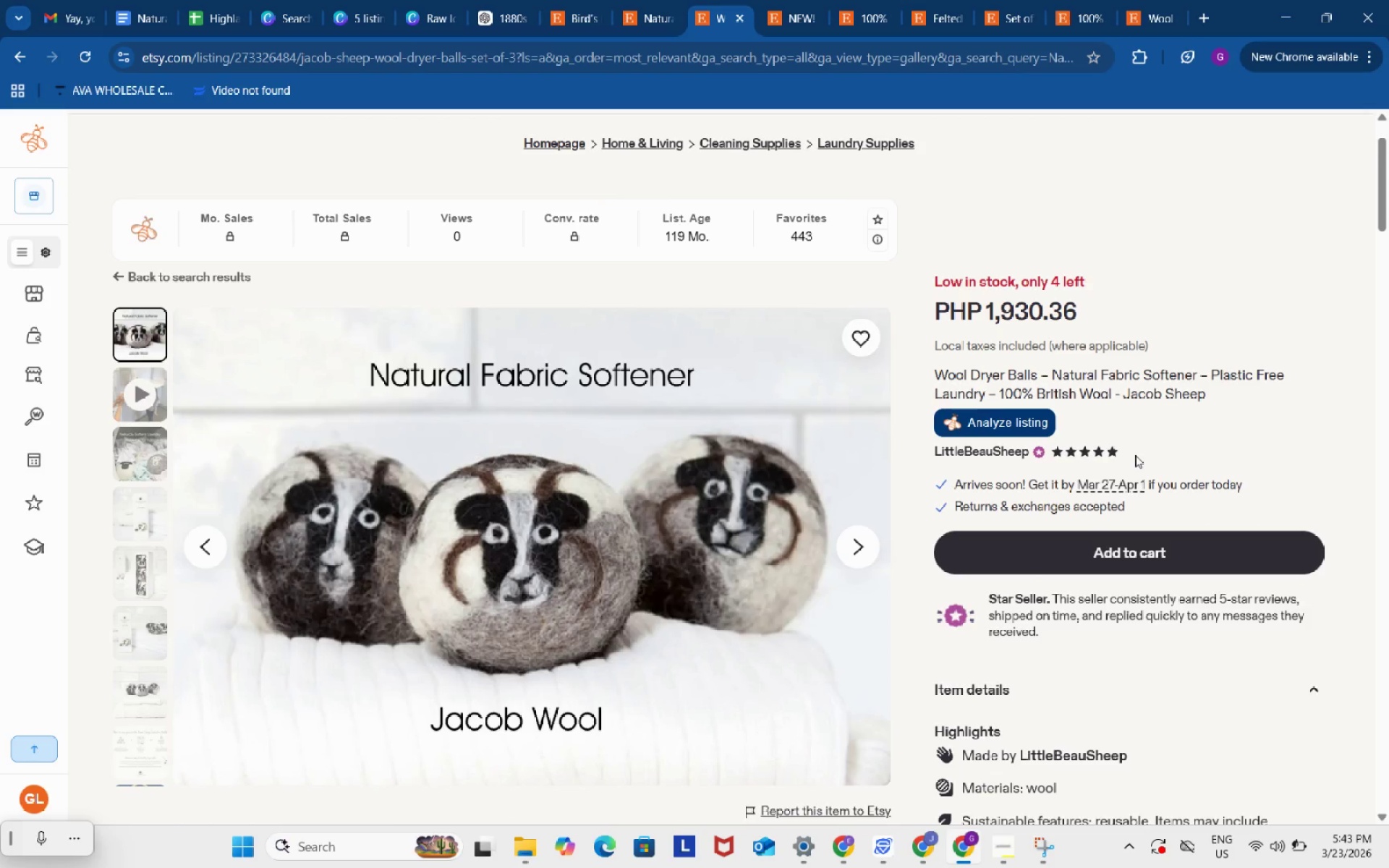 
wait(10.57)
 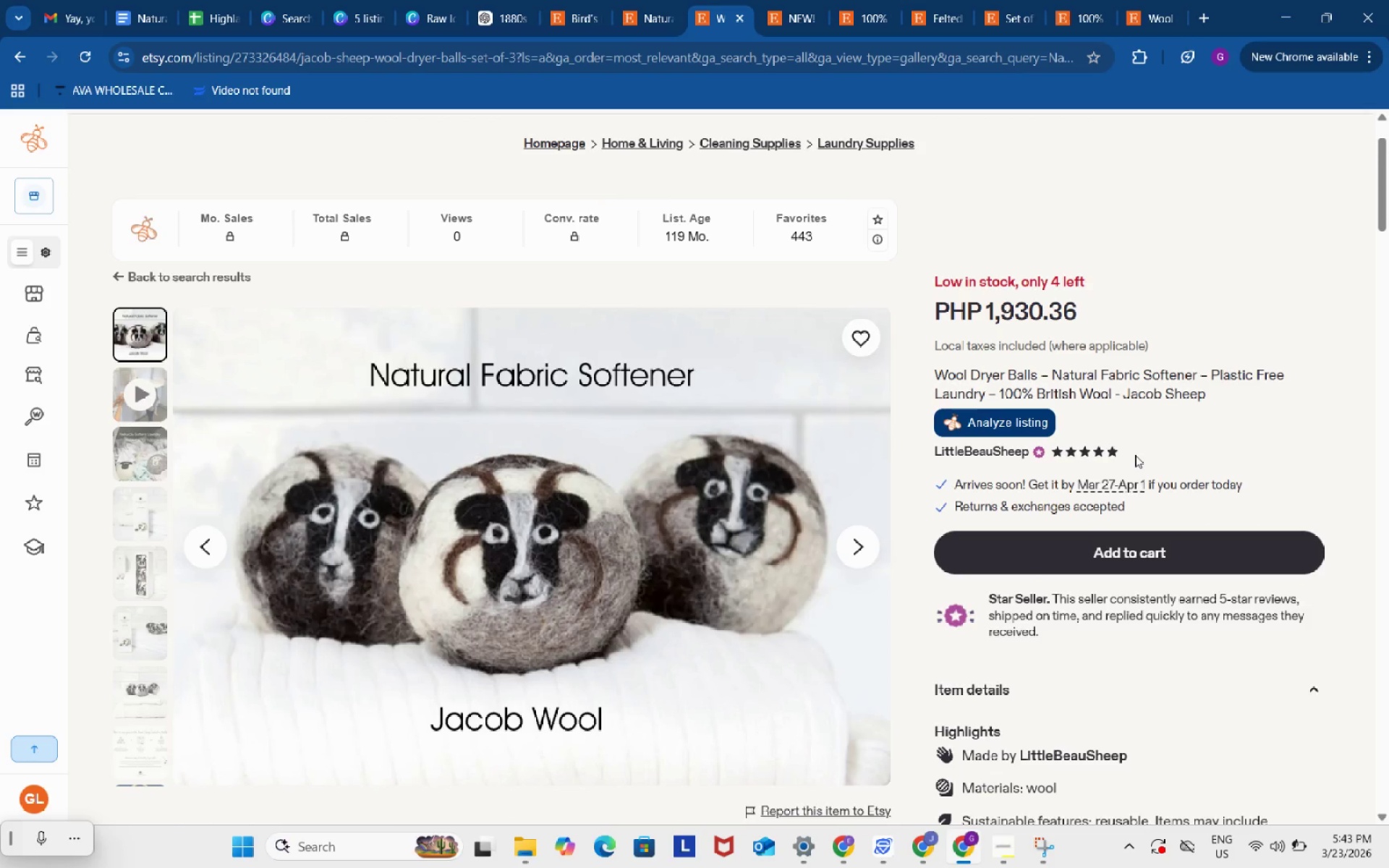 
scroll: coordinate [1135, 455], scroll_direction: down, amount: 1.0
 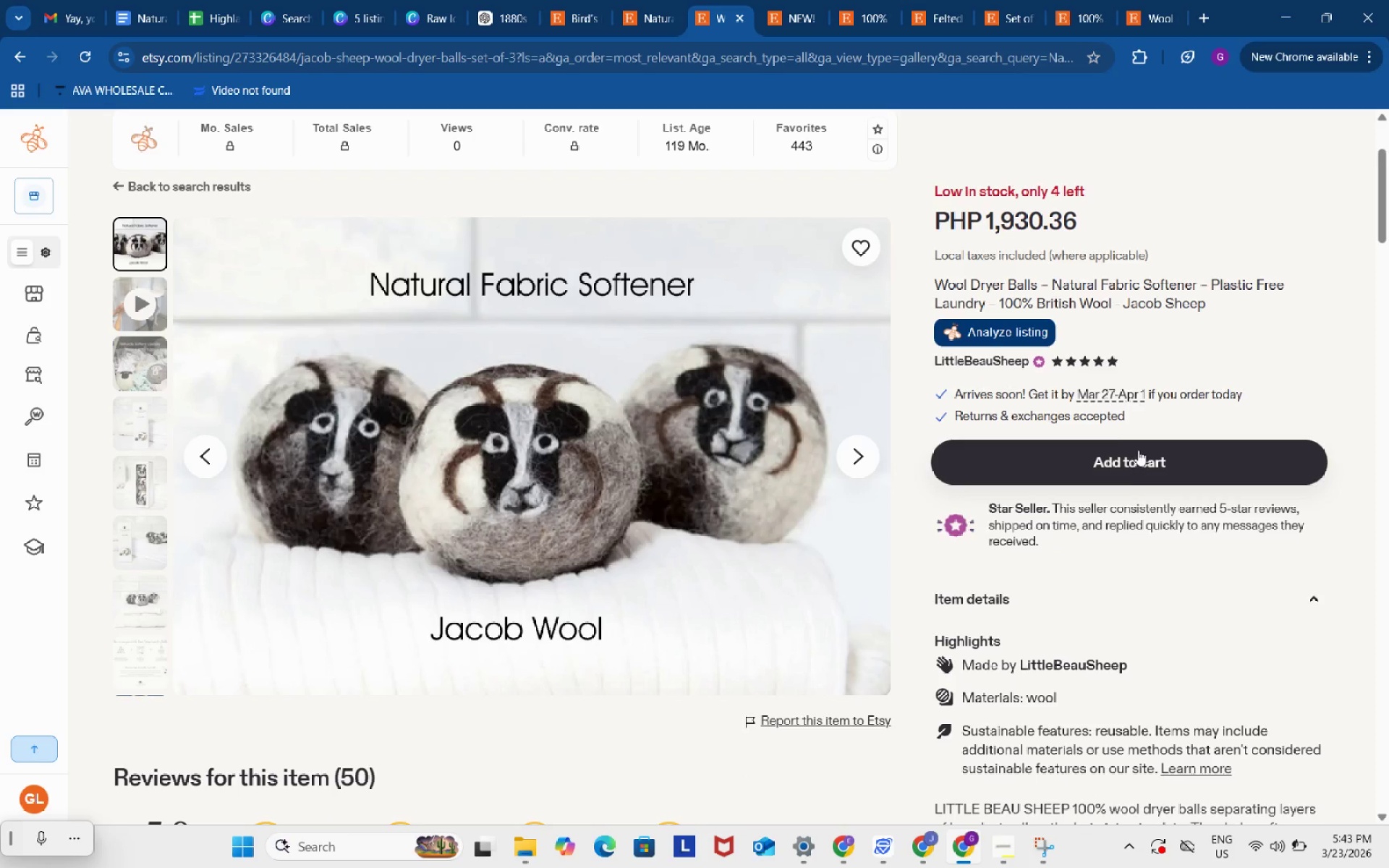 
left_click([1019, 335])
 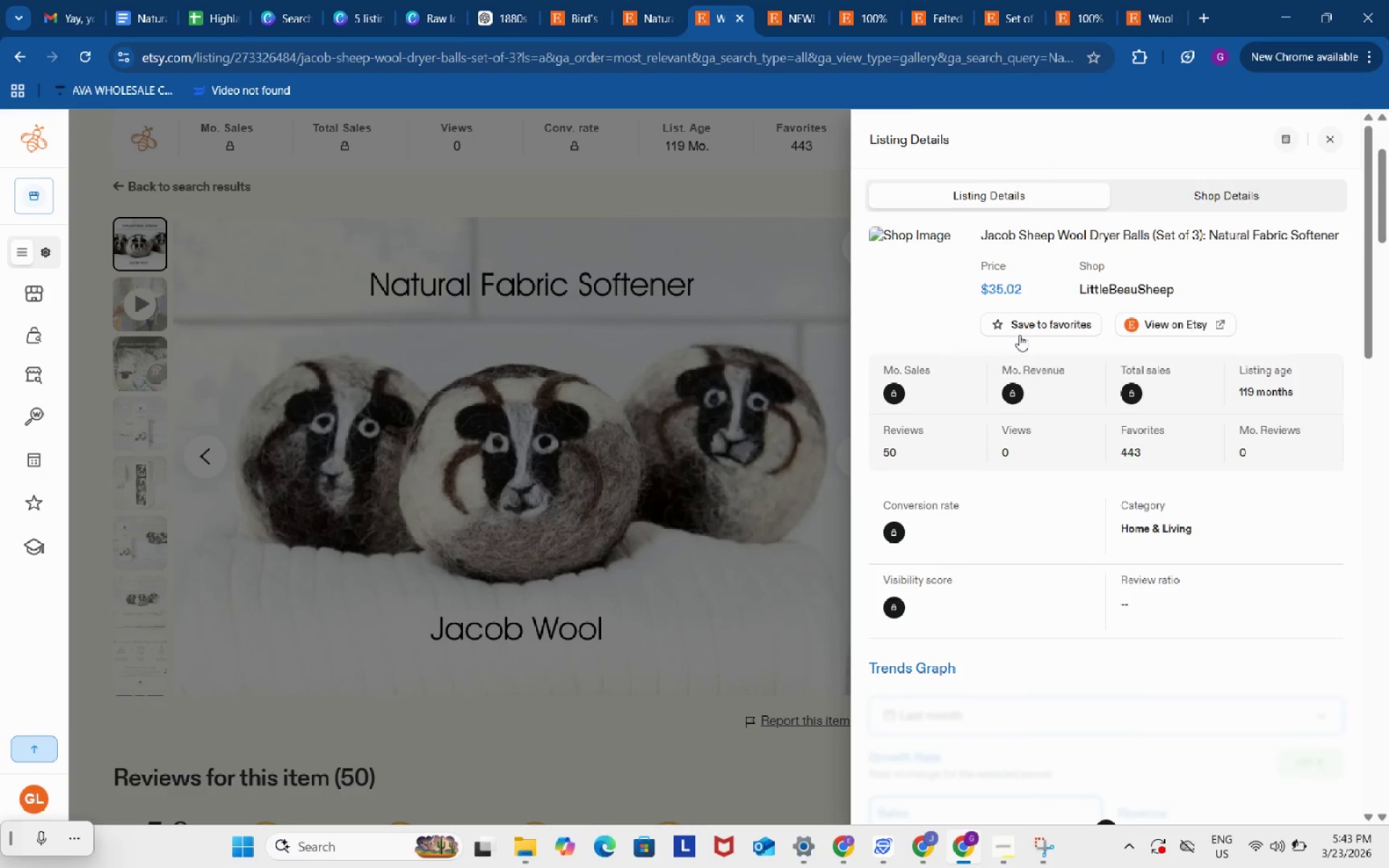 
wait(14.54)
 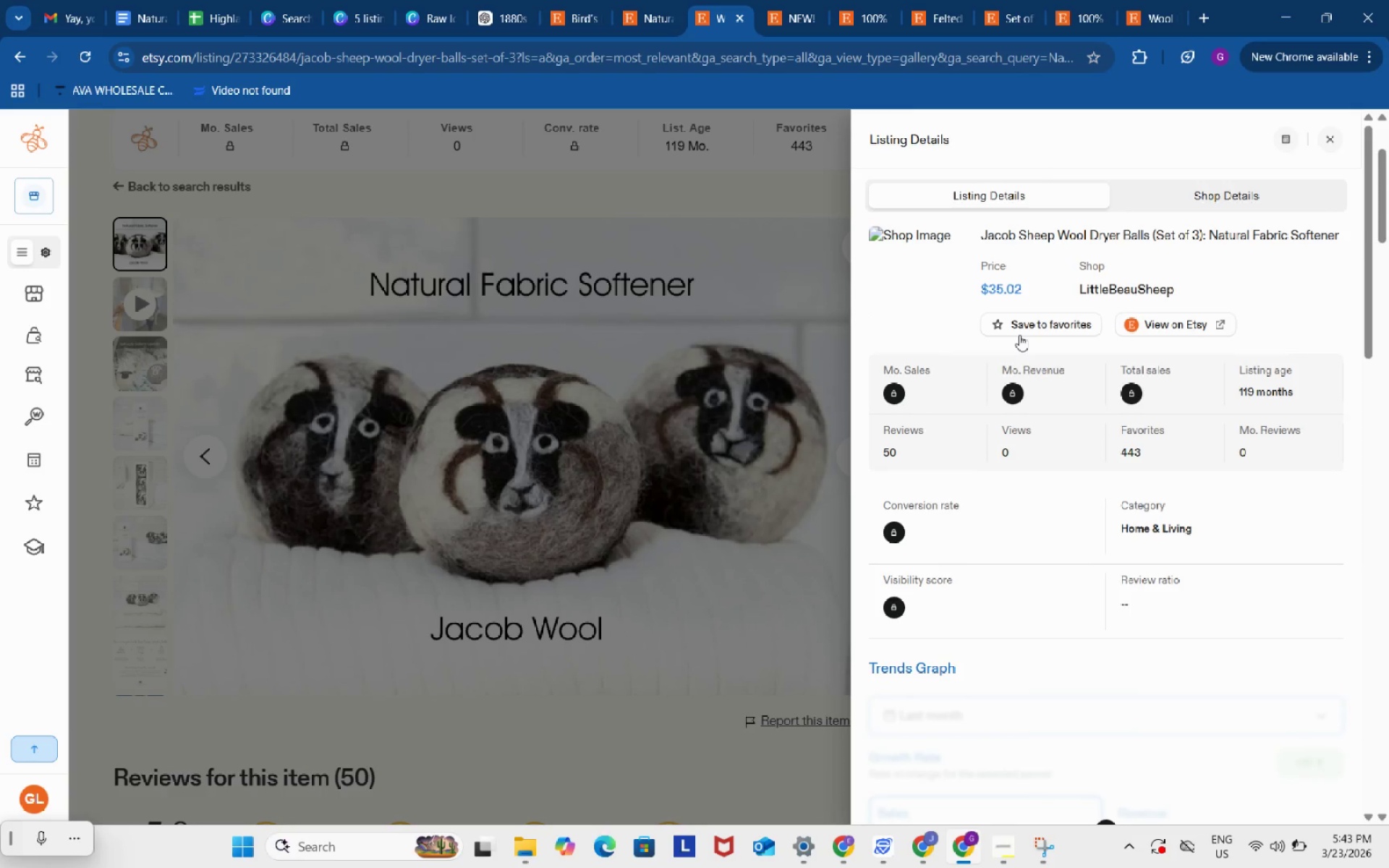 
scroll: coordinate [1023, 480], scroll_direction: down, amount: 5.0
 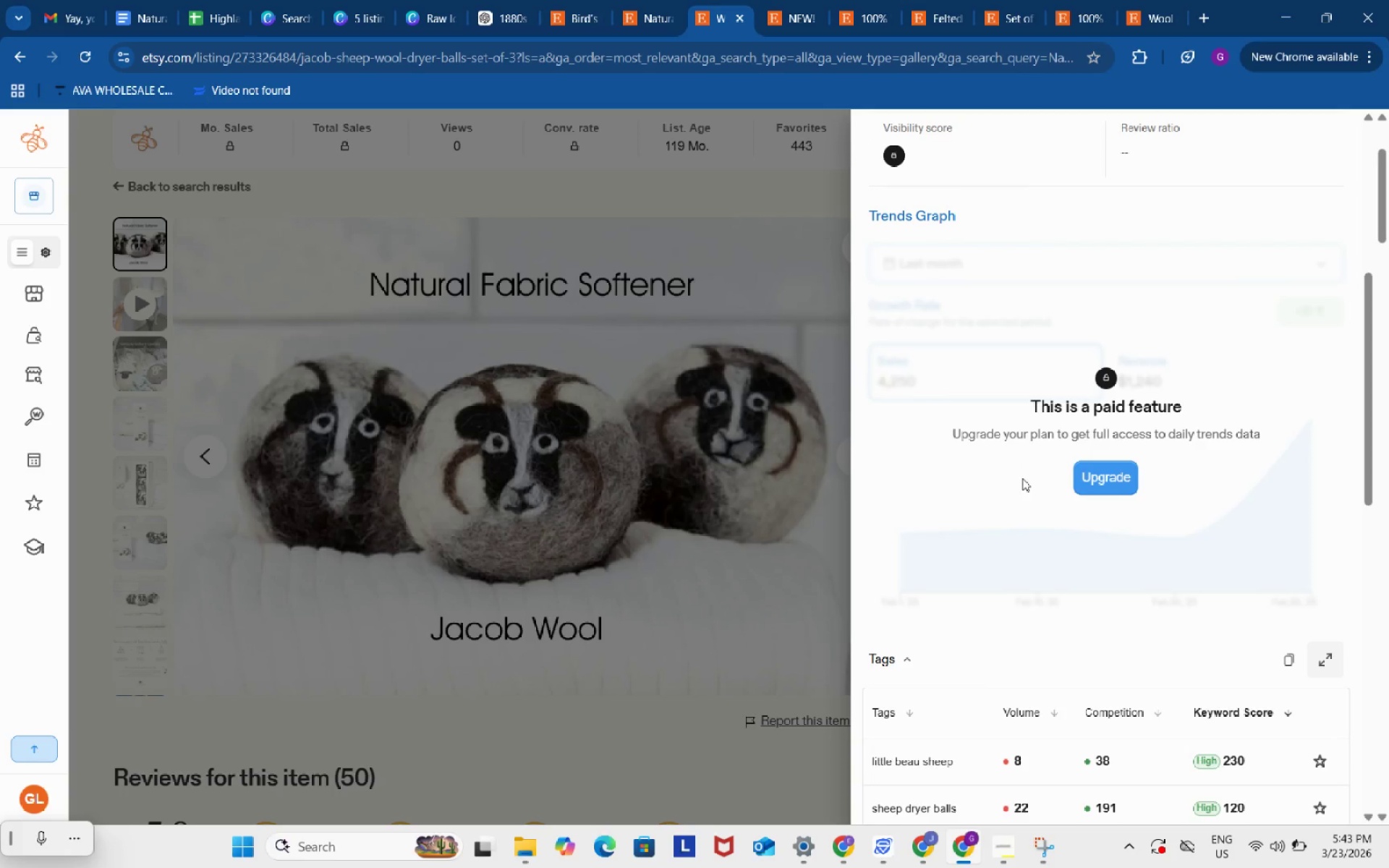 
wait(12.25)
 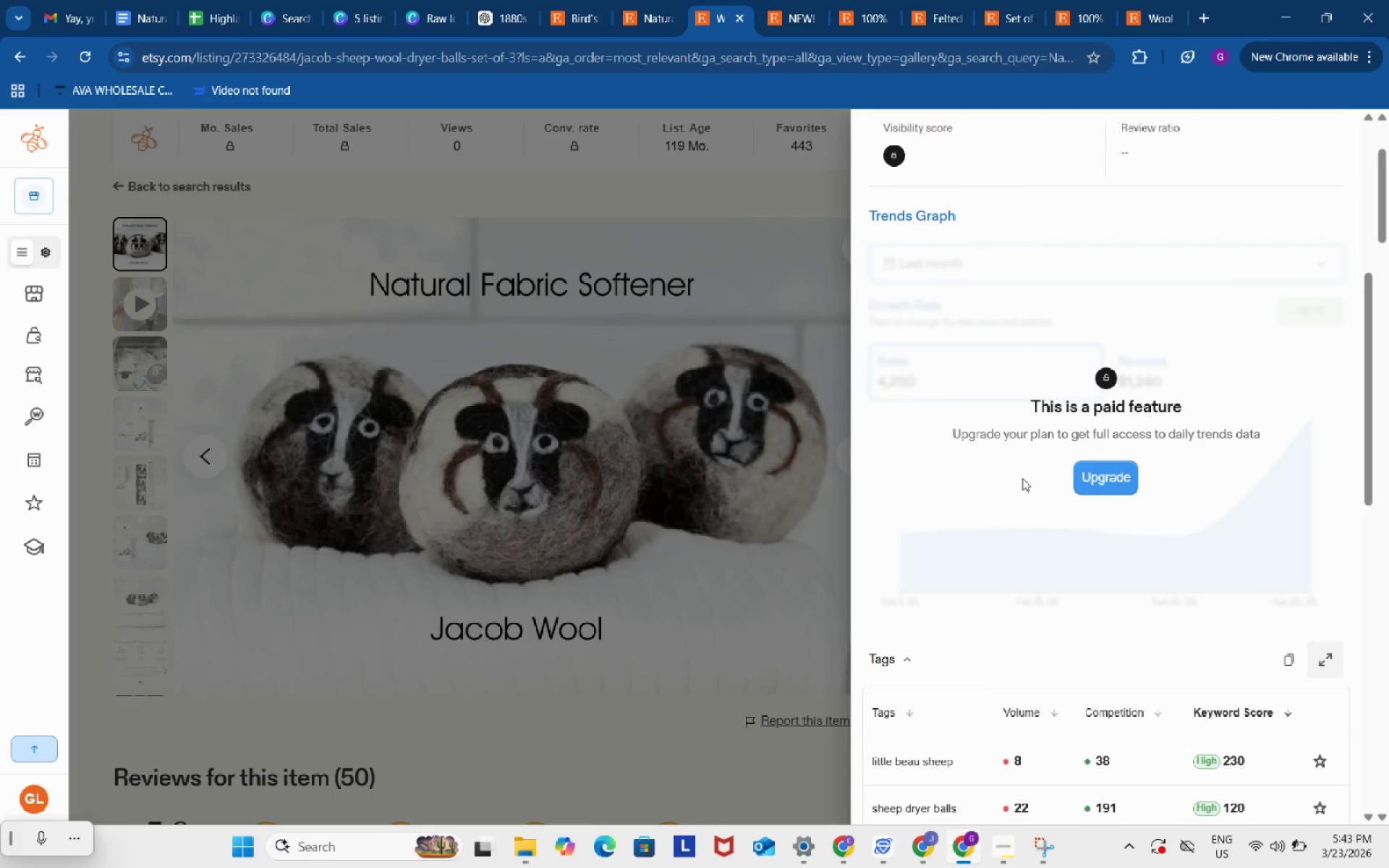 
scroll: coordinate [1032, 554], scroll_direction: down, amount: 3.0
 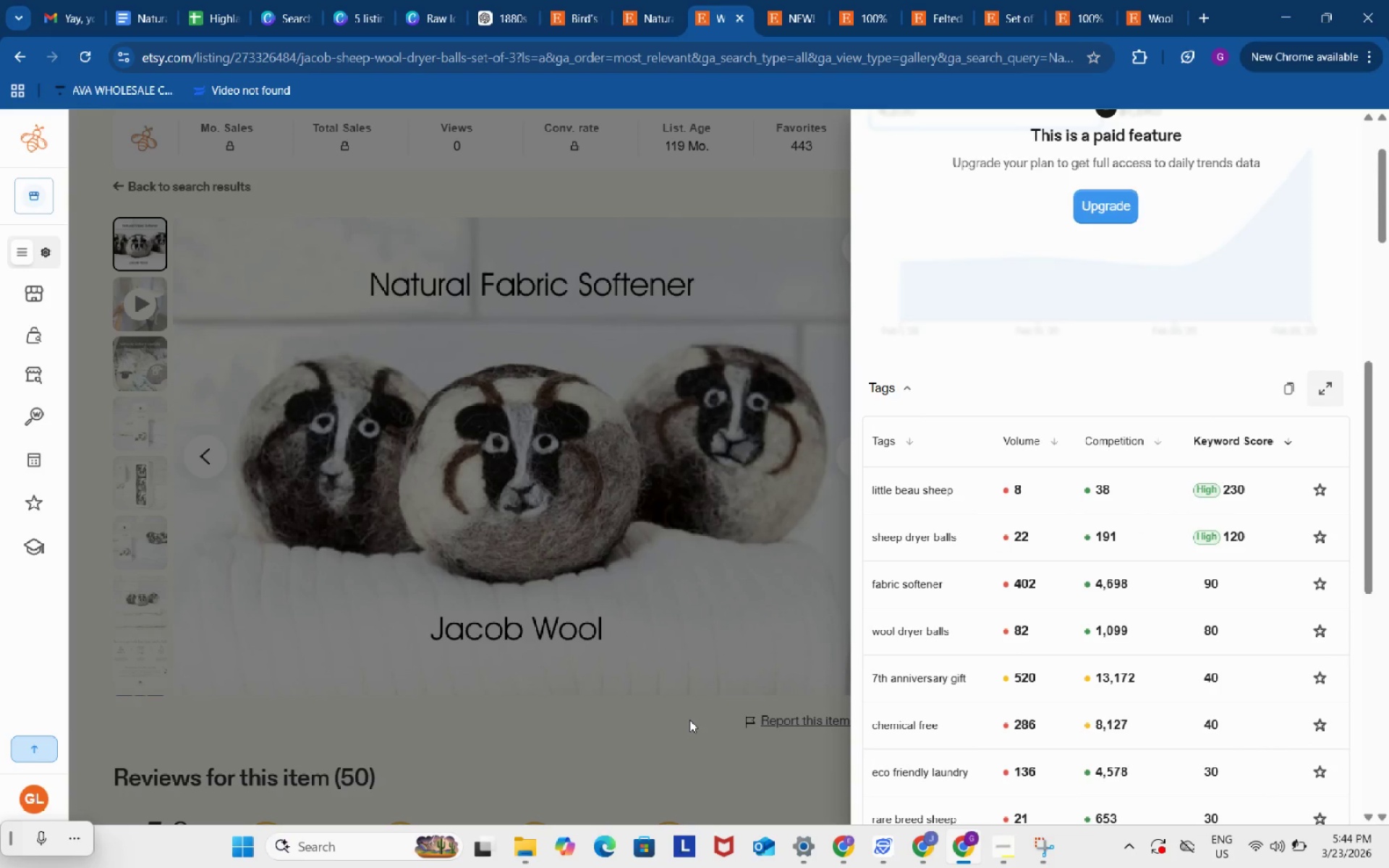 
wait(5.15)
 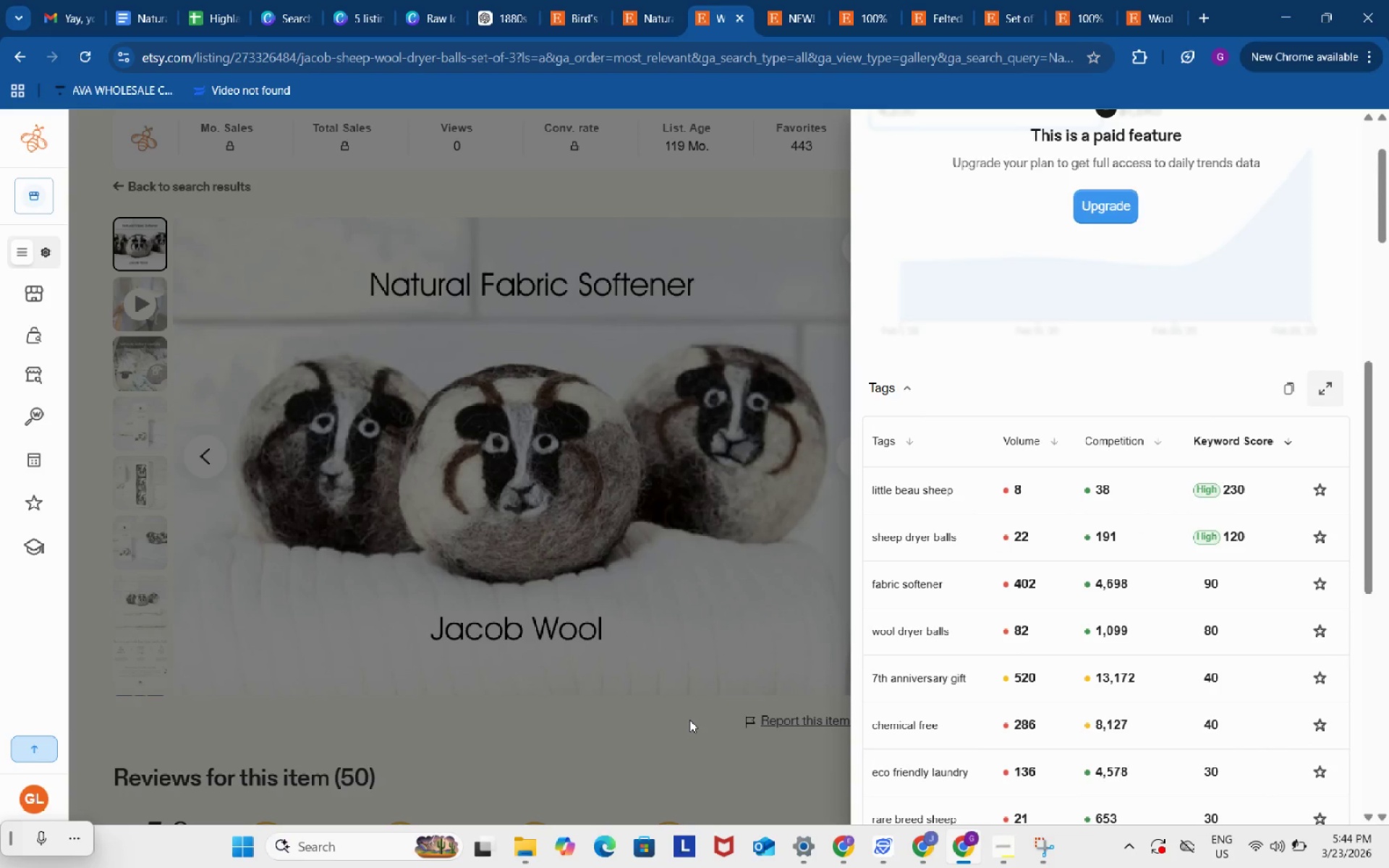 
scroll: coordinate [744, 673], scroll_direction: down, amount: 1.0
 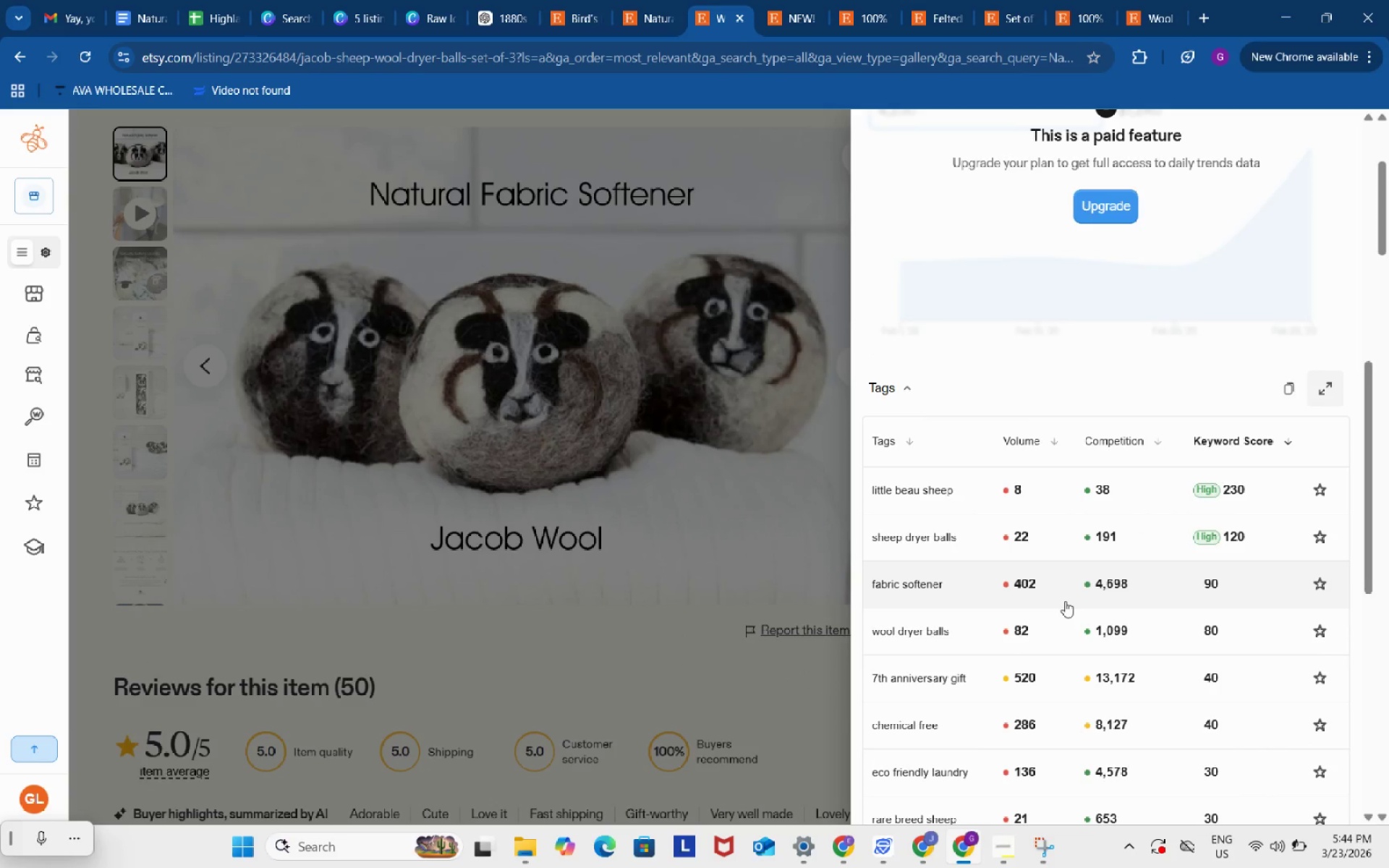 
wait(5.88)
 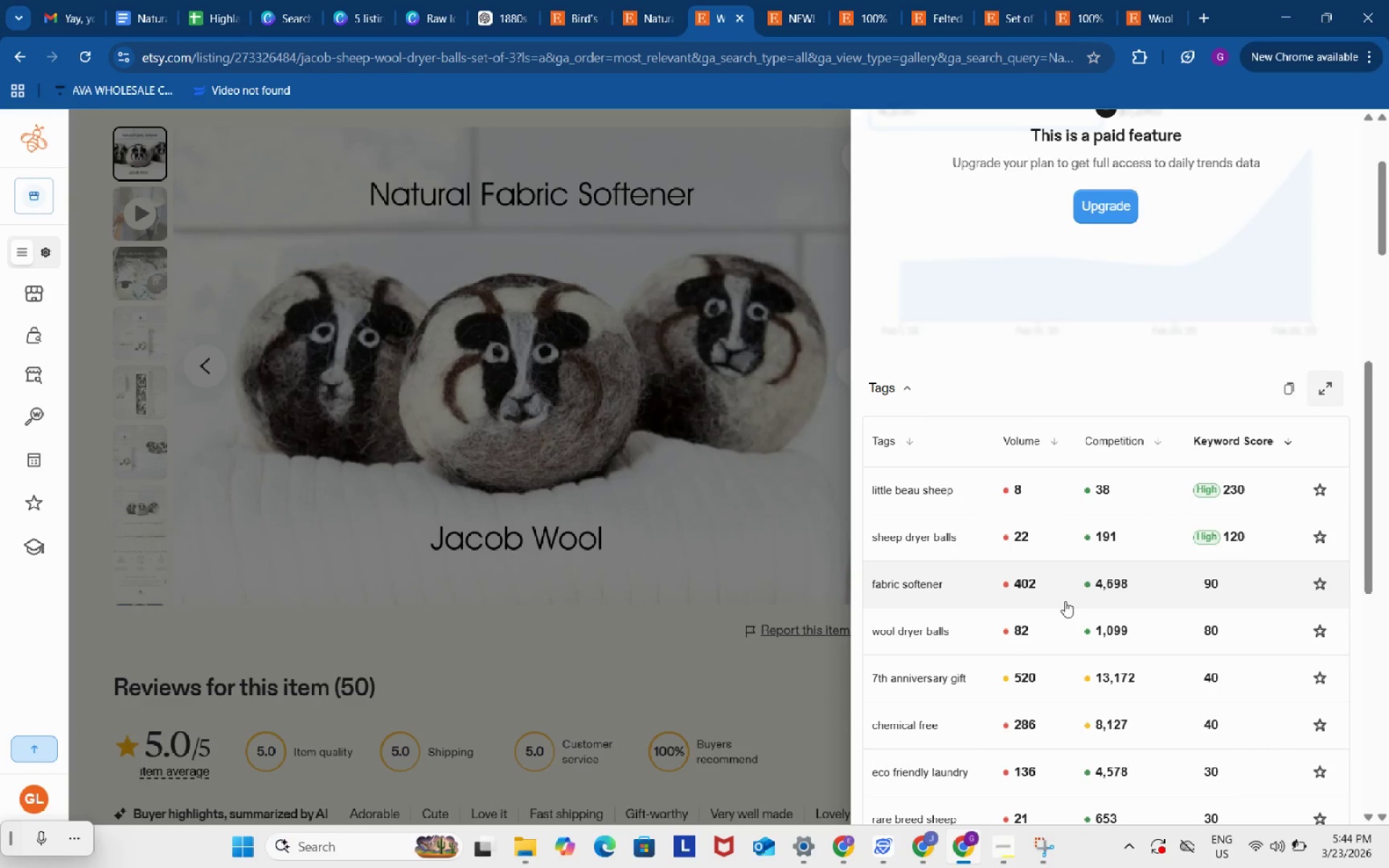 
scroll: coordinate [1065, 601], scroll_direction: down, amount: 2.0
 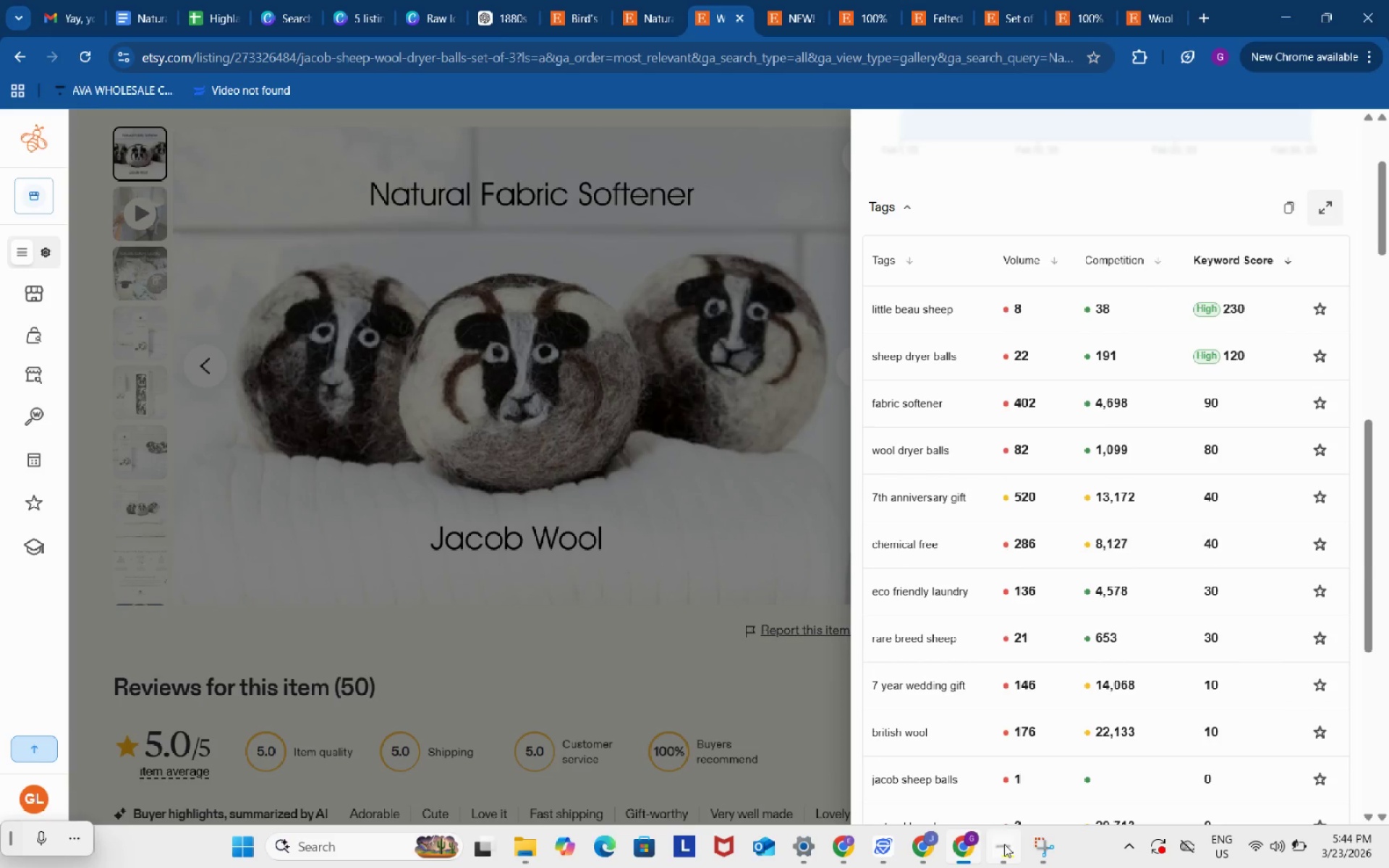 
left_click([1004, 844])